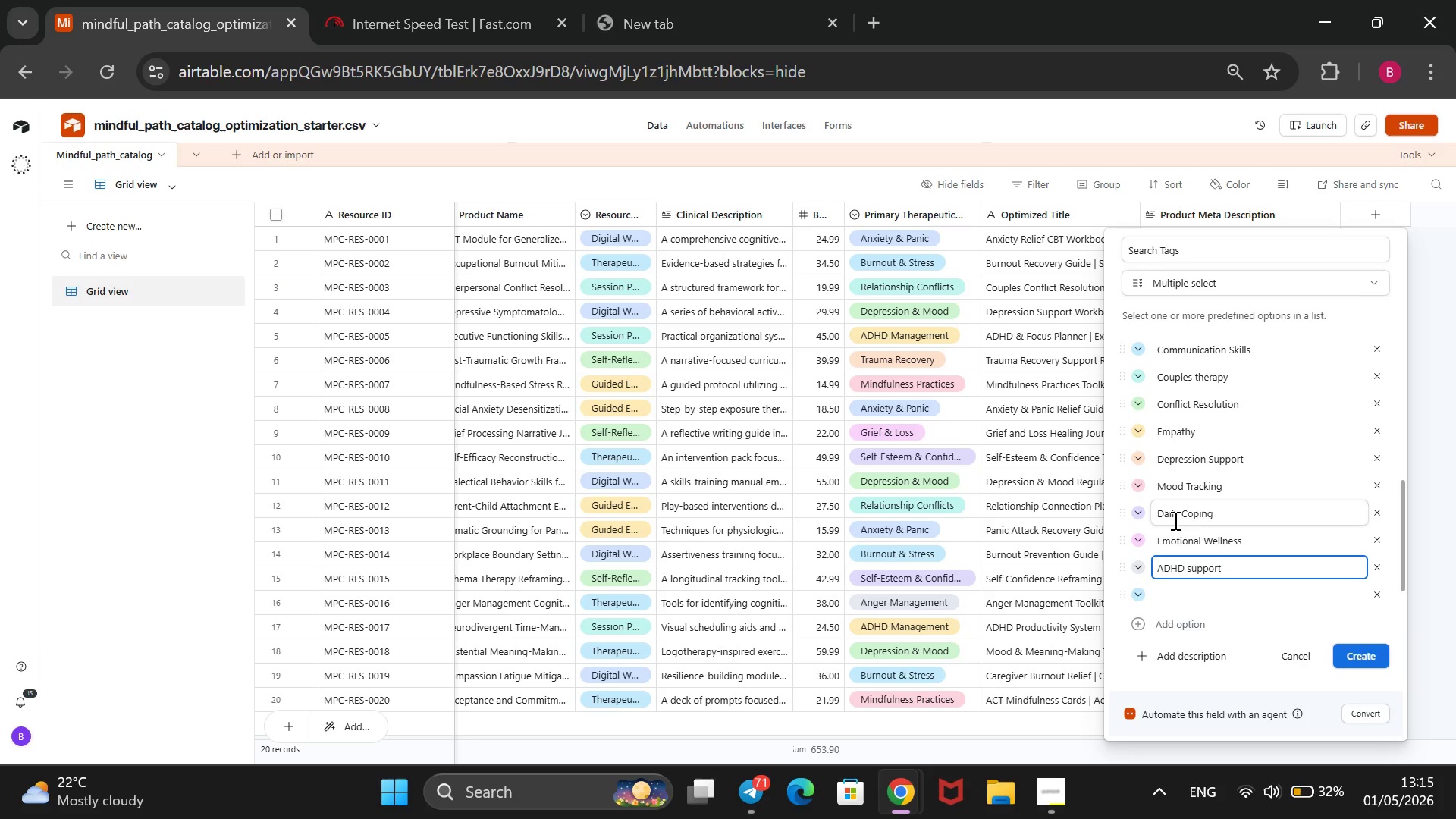 
type(Productivity)
 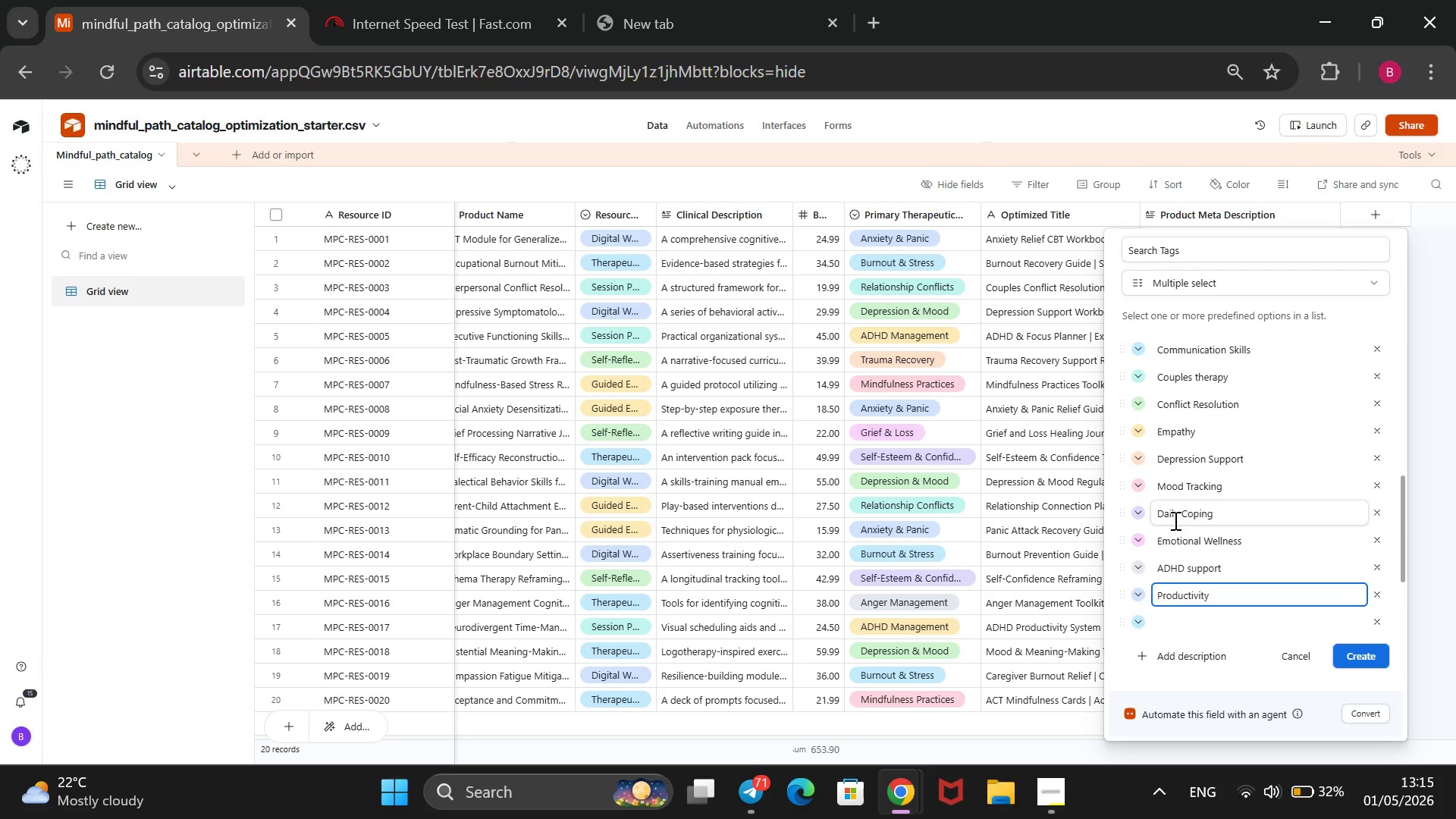 
key(Enter)
 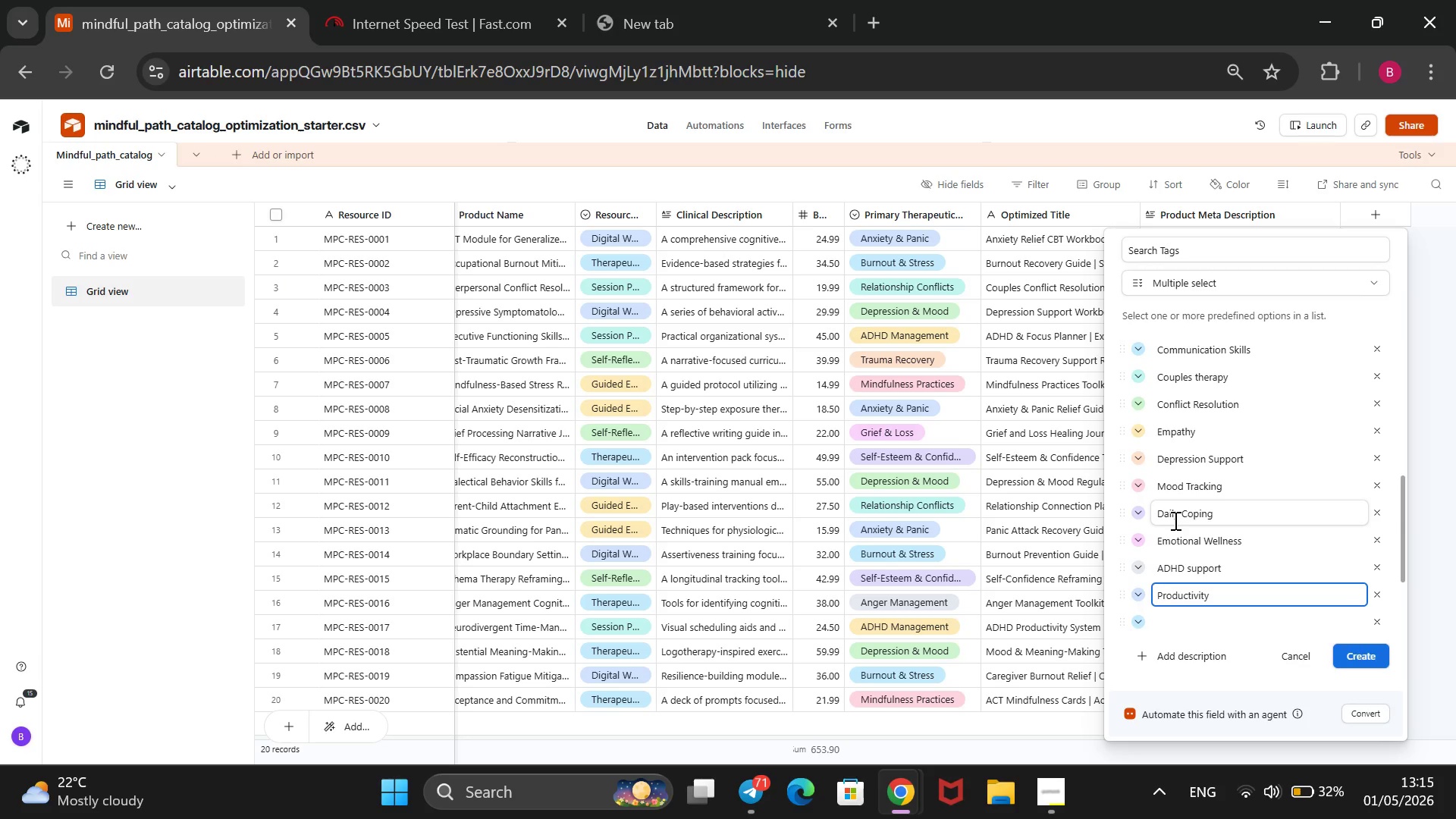 
type(Executive Functionn)
key(Backspace)
type(ing)
 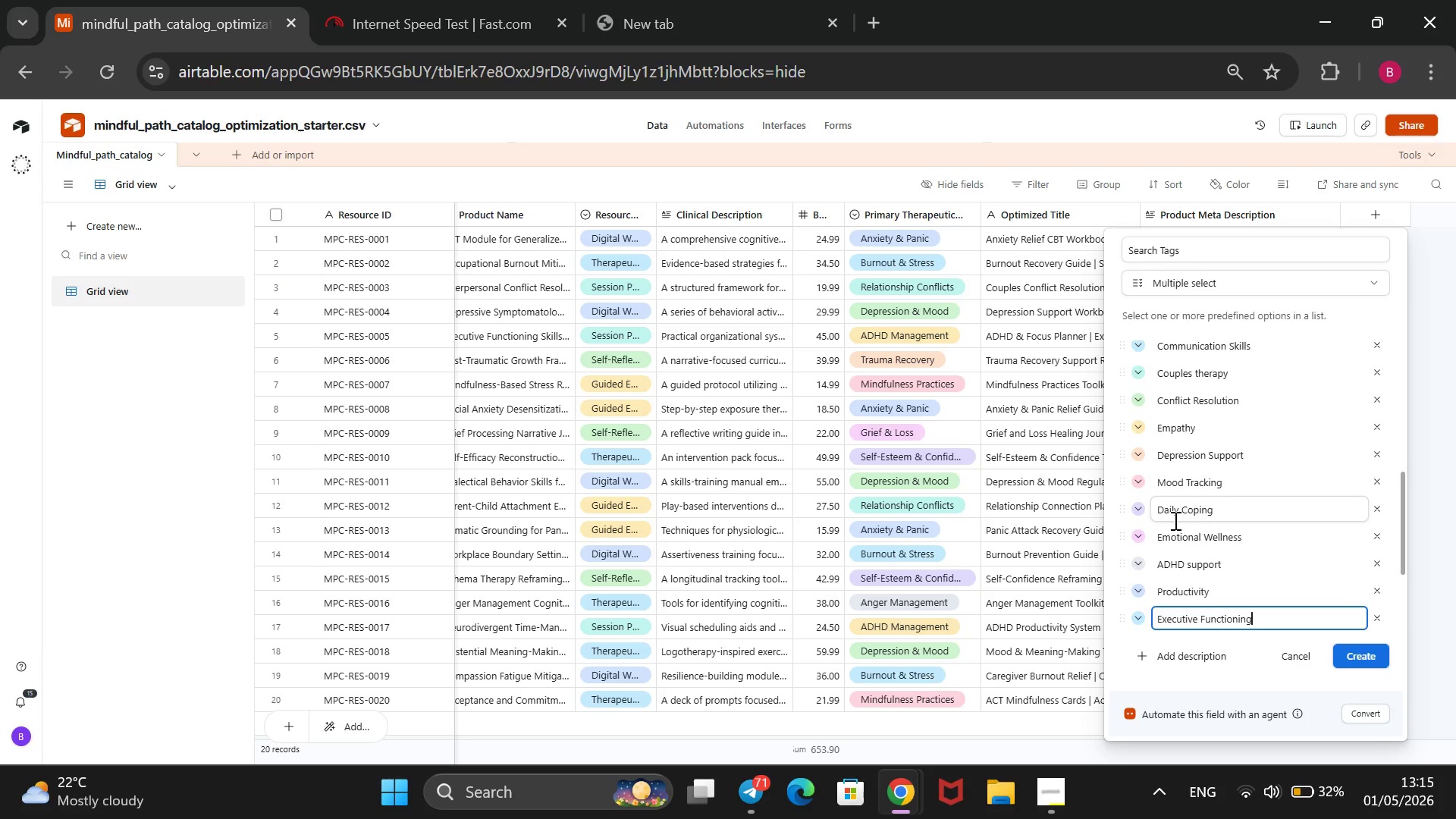 
key(Enter)
 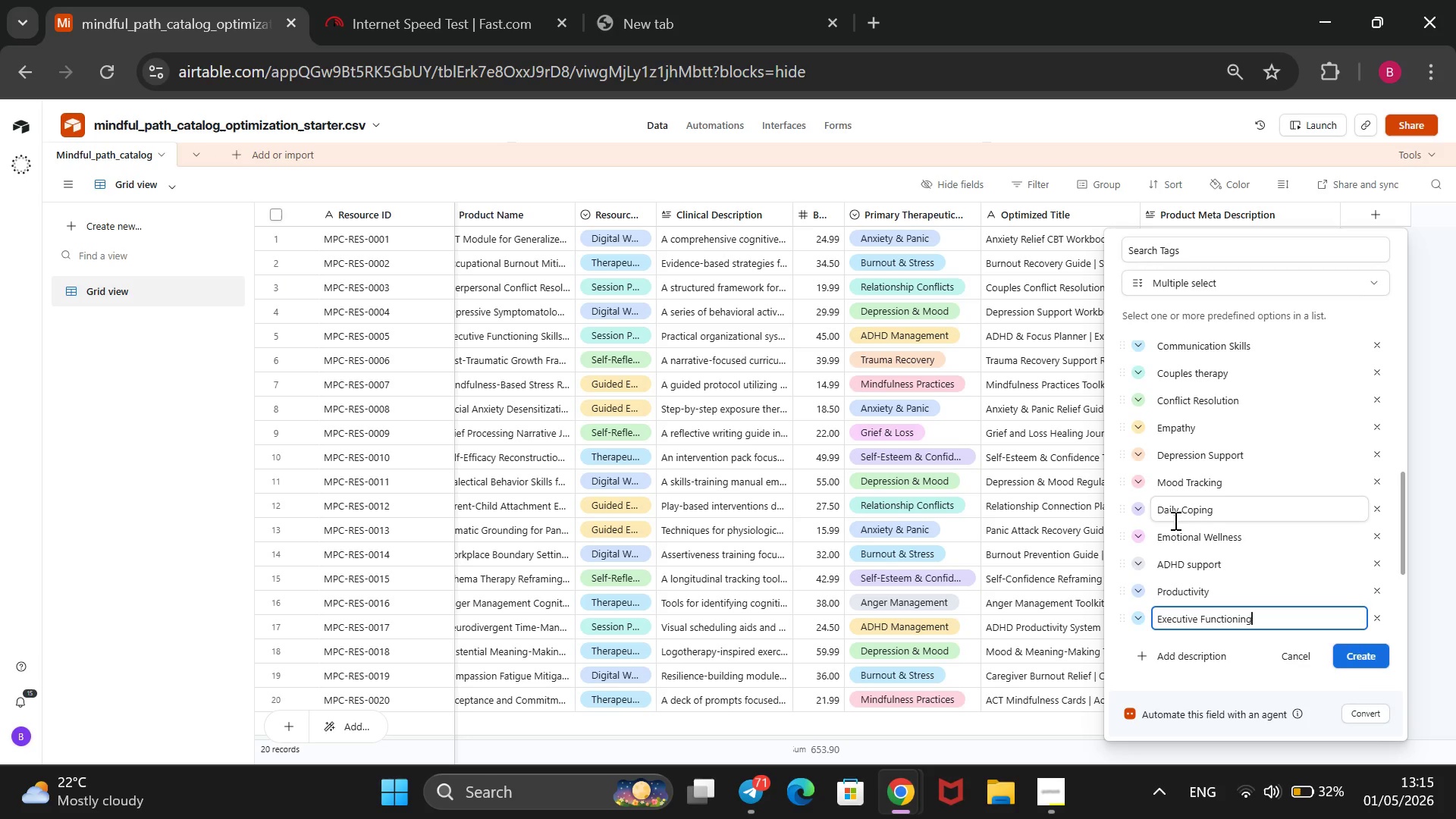 
type(Organization)
 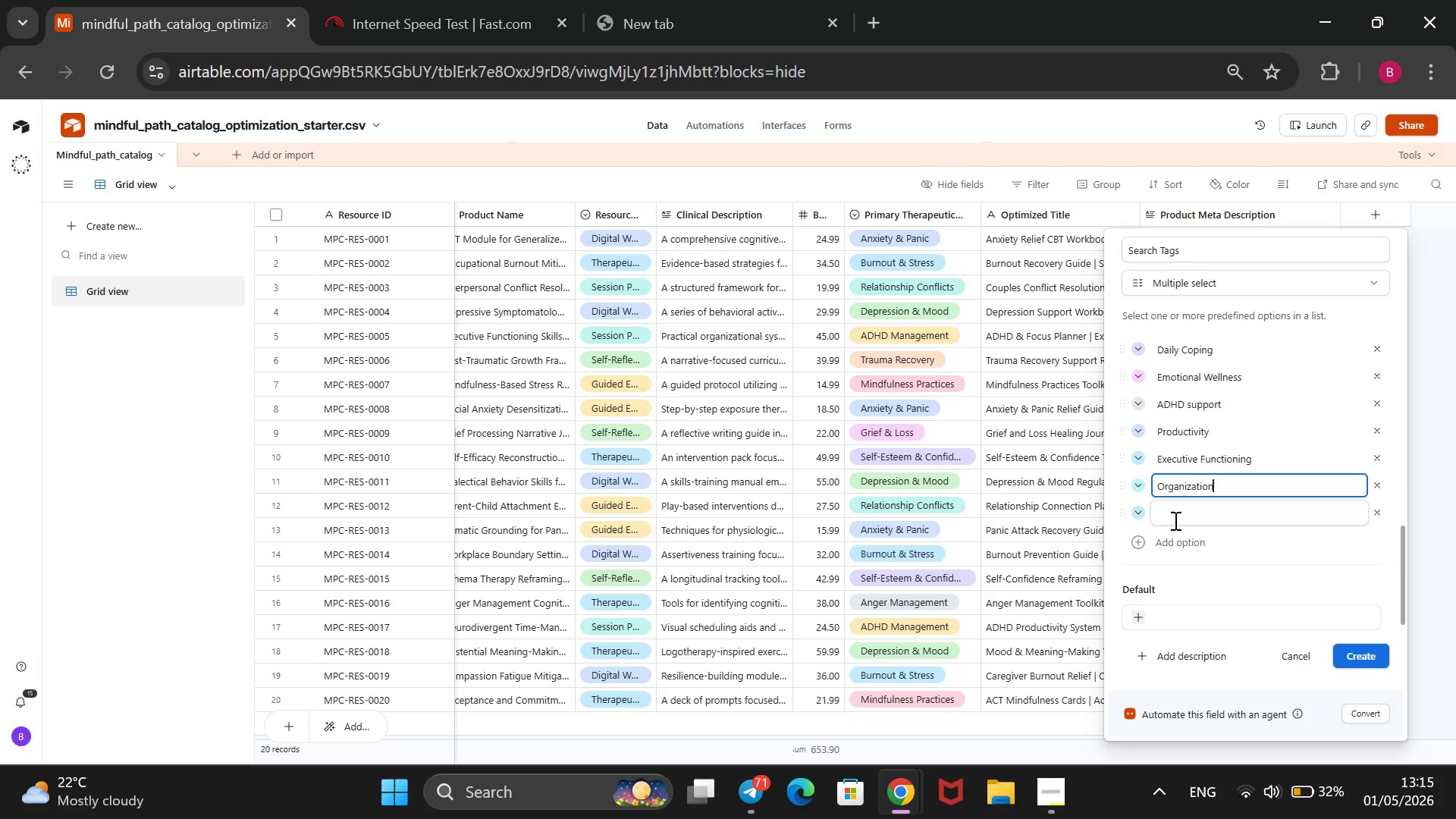 
key(Enter)
 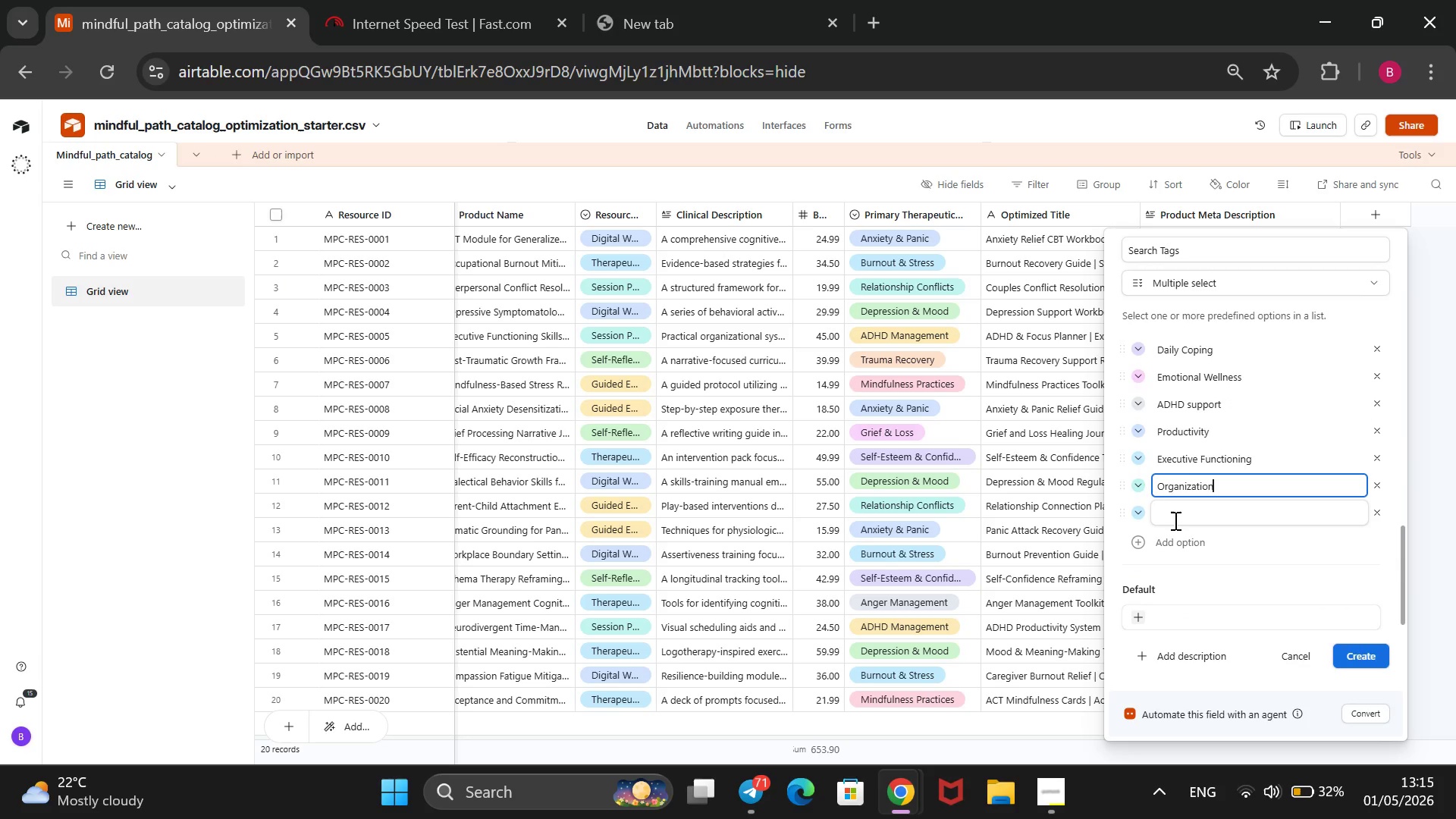 
type(Trauma Recovery)
 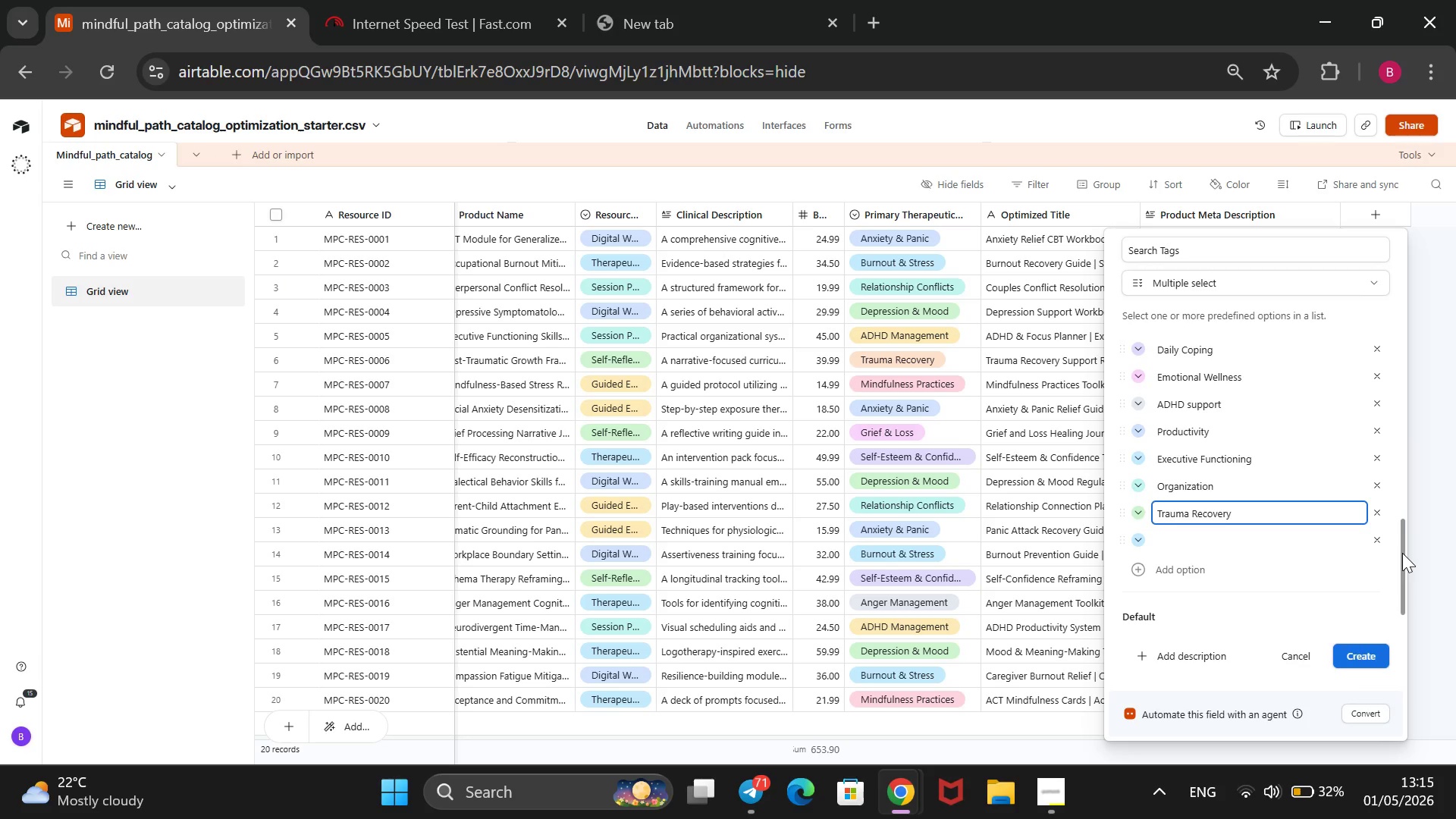 
left_click_drag(start_coordinate=[1402, 553], to_coordinate=[1400, 528])
 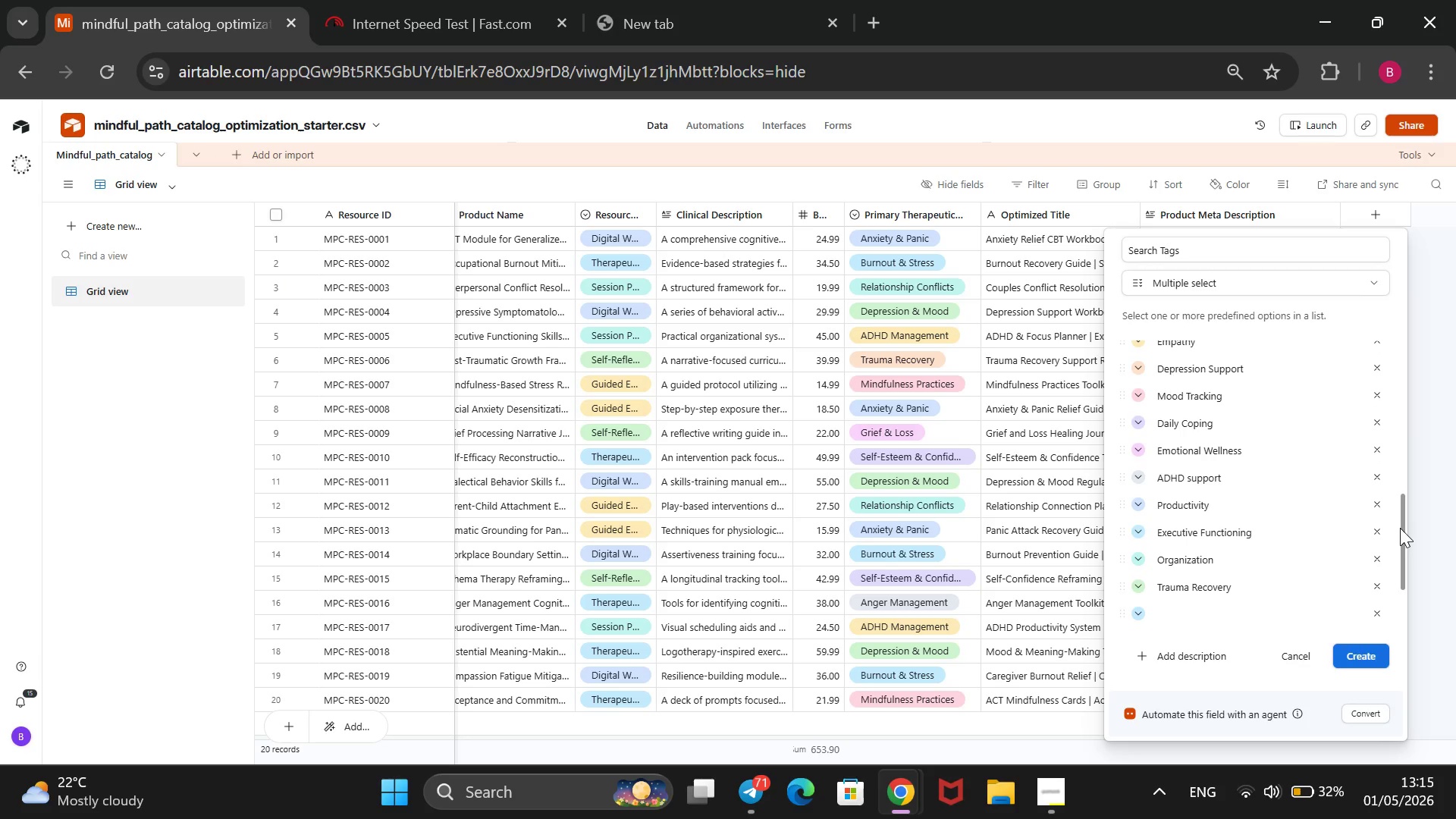 
left_click_drag(start_coordinate=[1400, 528], to_coordinate=[1389, 584])
 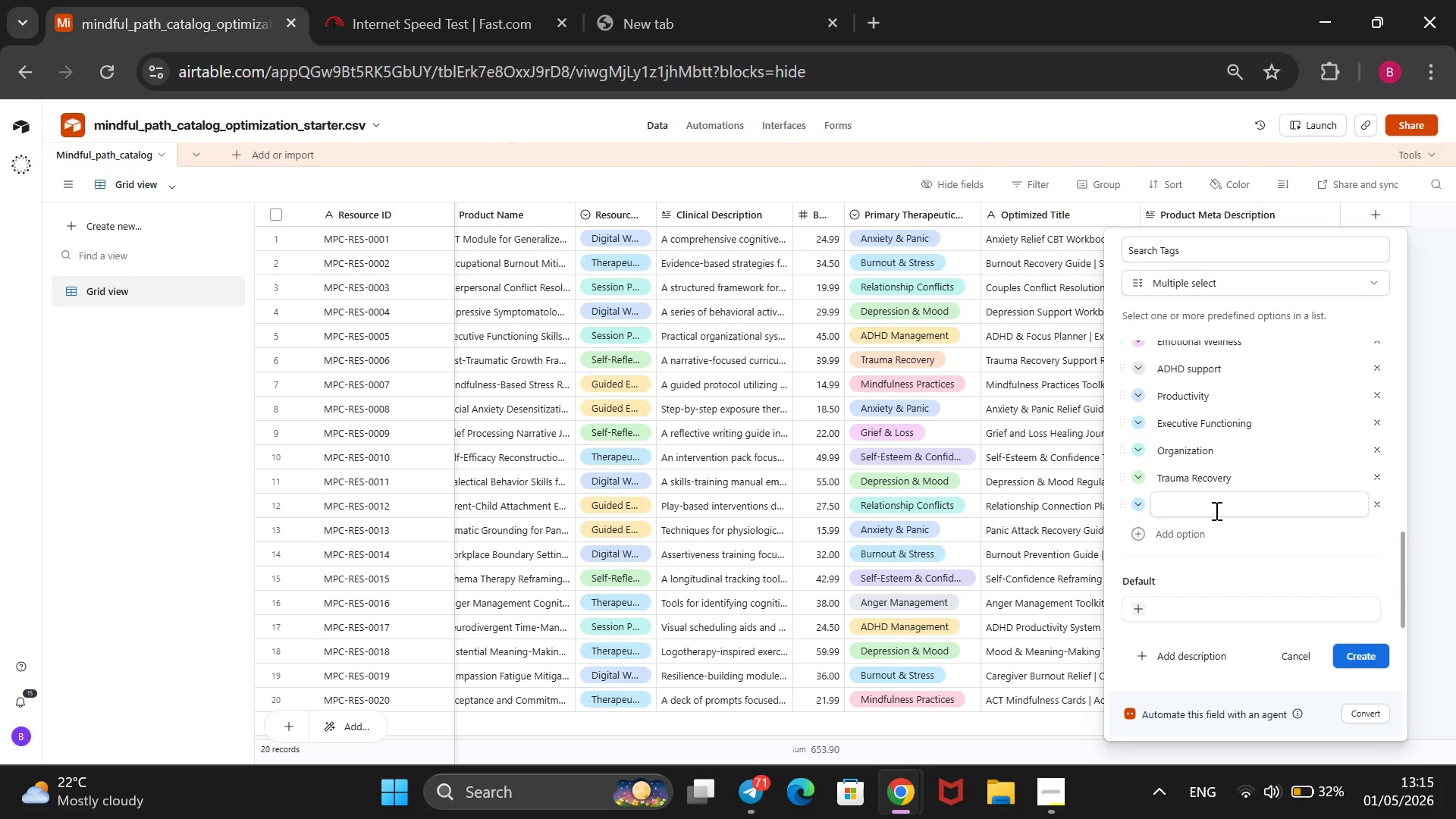 
left_click([1215, 510])
 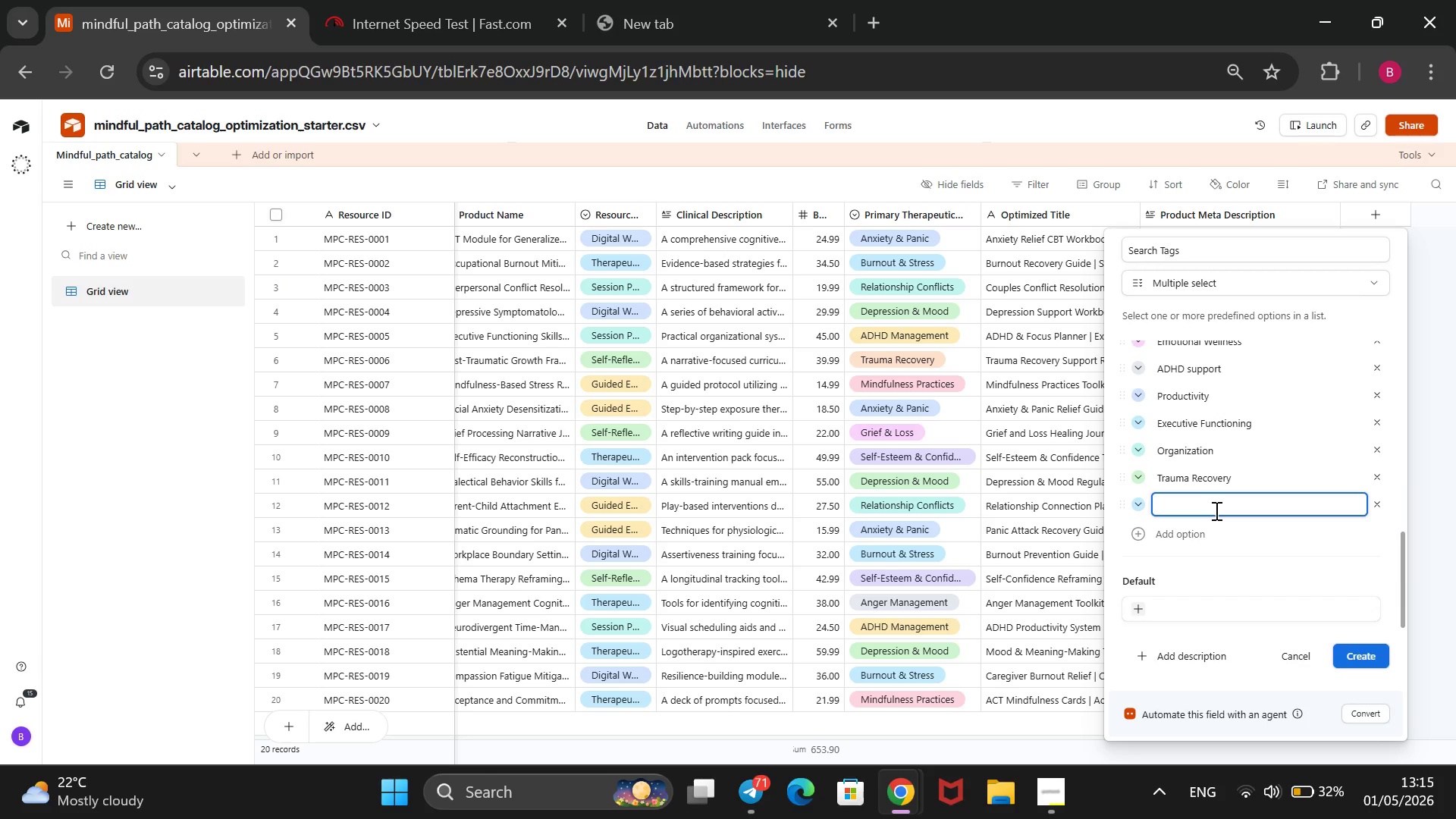 
type(Healing)
 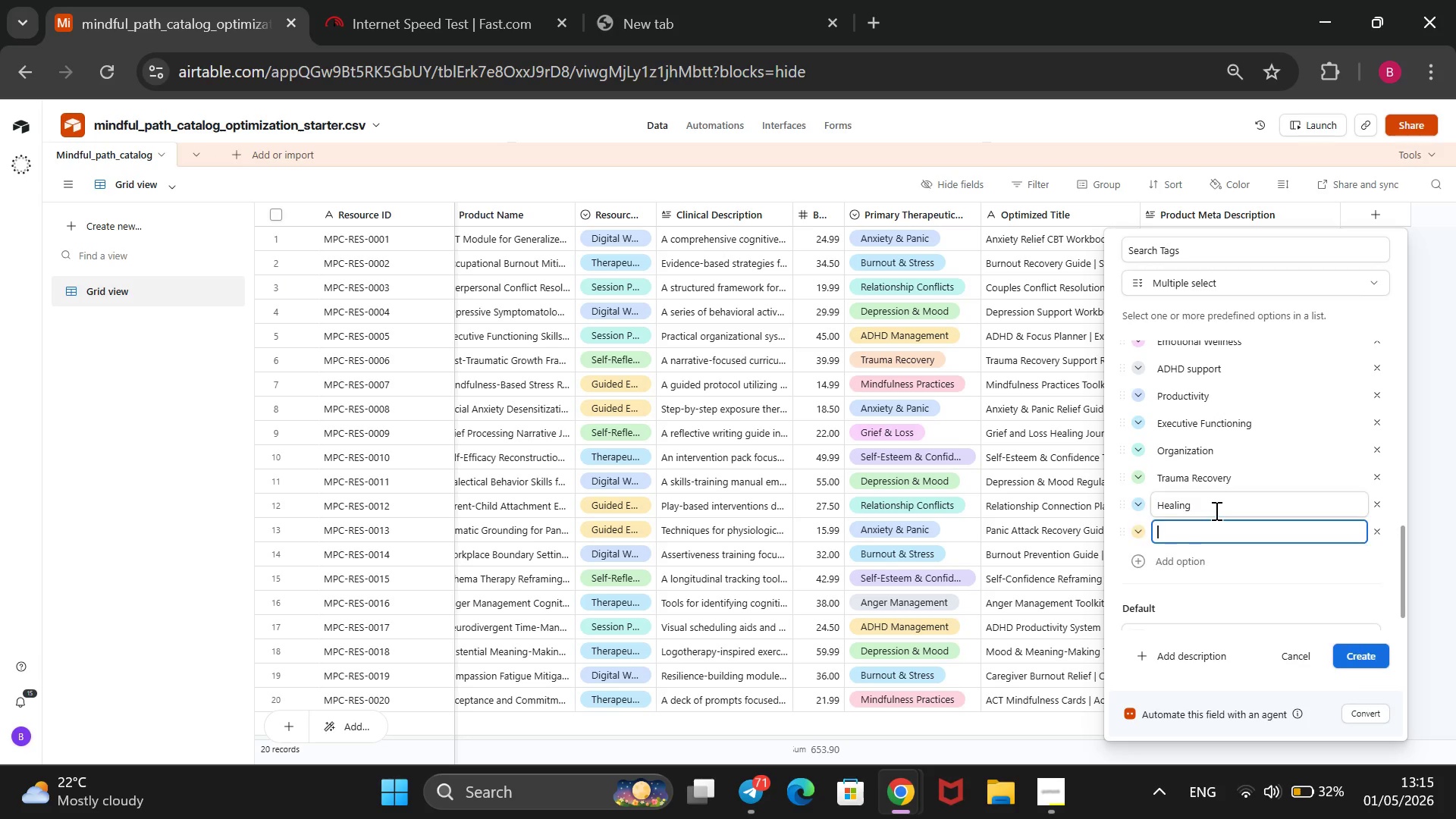 
key(Enter)
 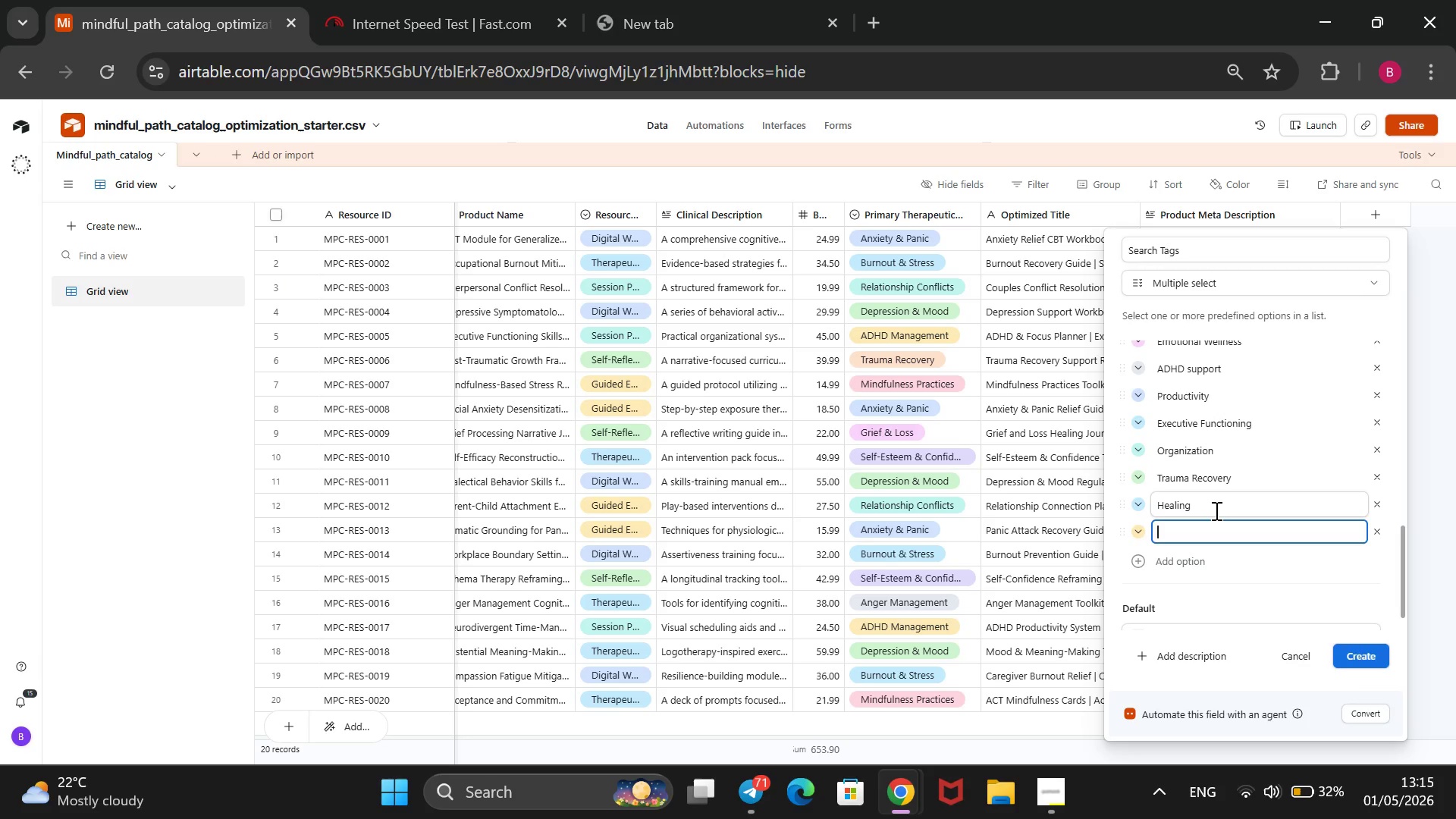 
type(PTSD Support)
 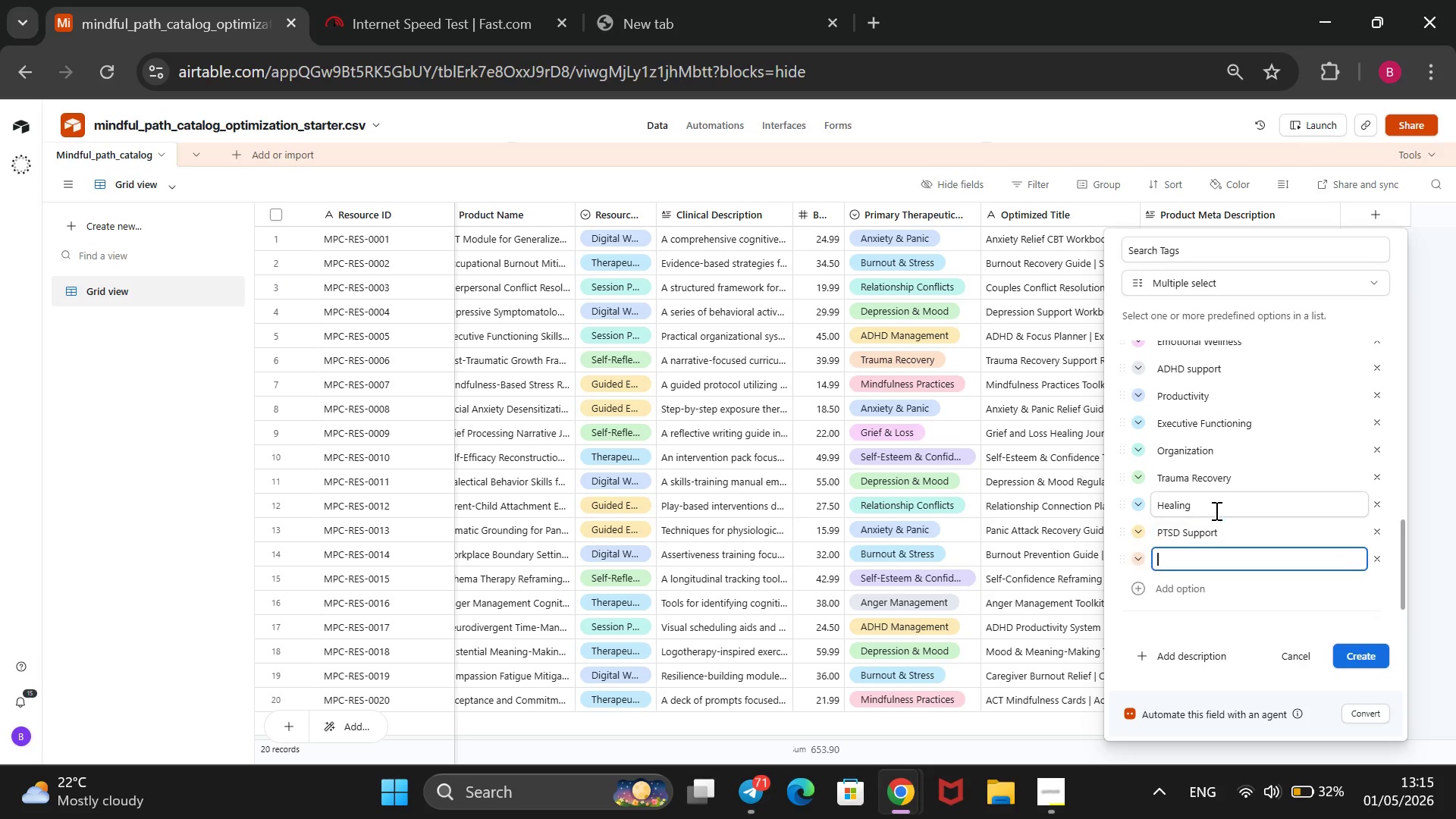 
key(Enter)
 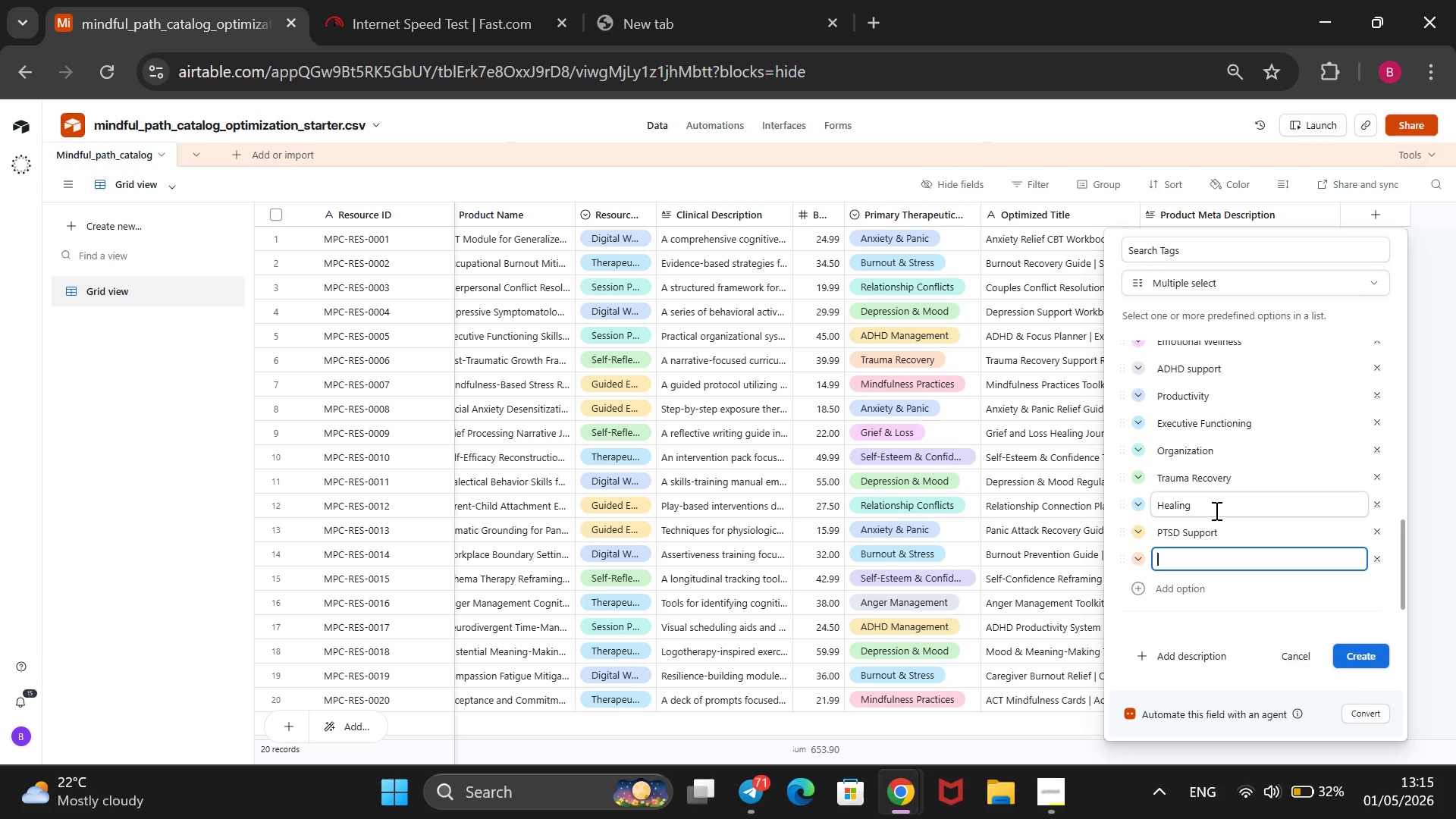 
type(Resilience)
 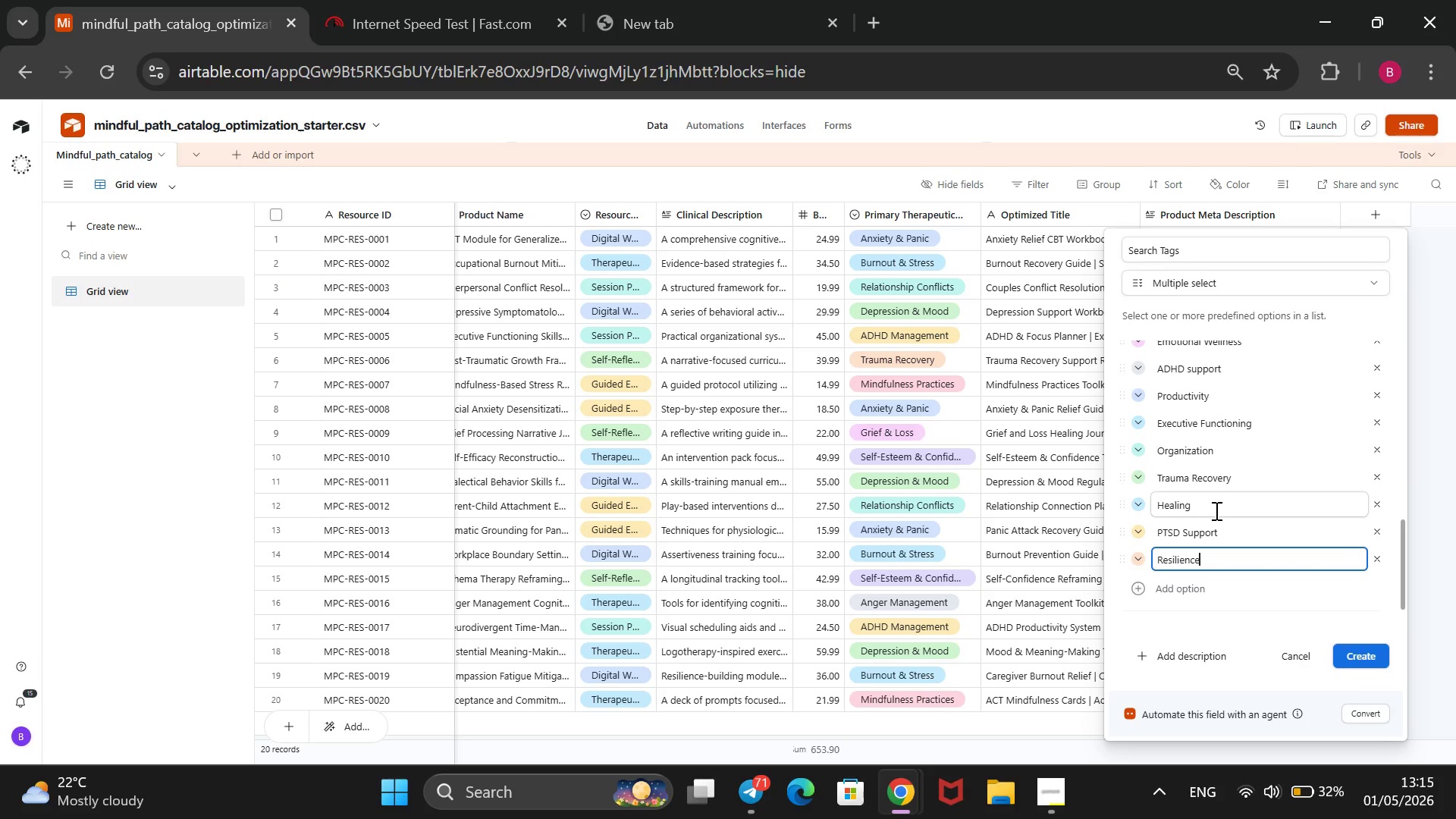 
key(Enter)
 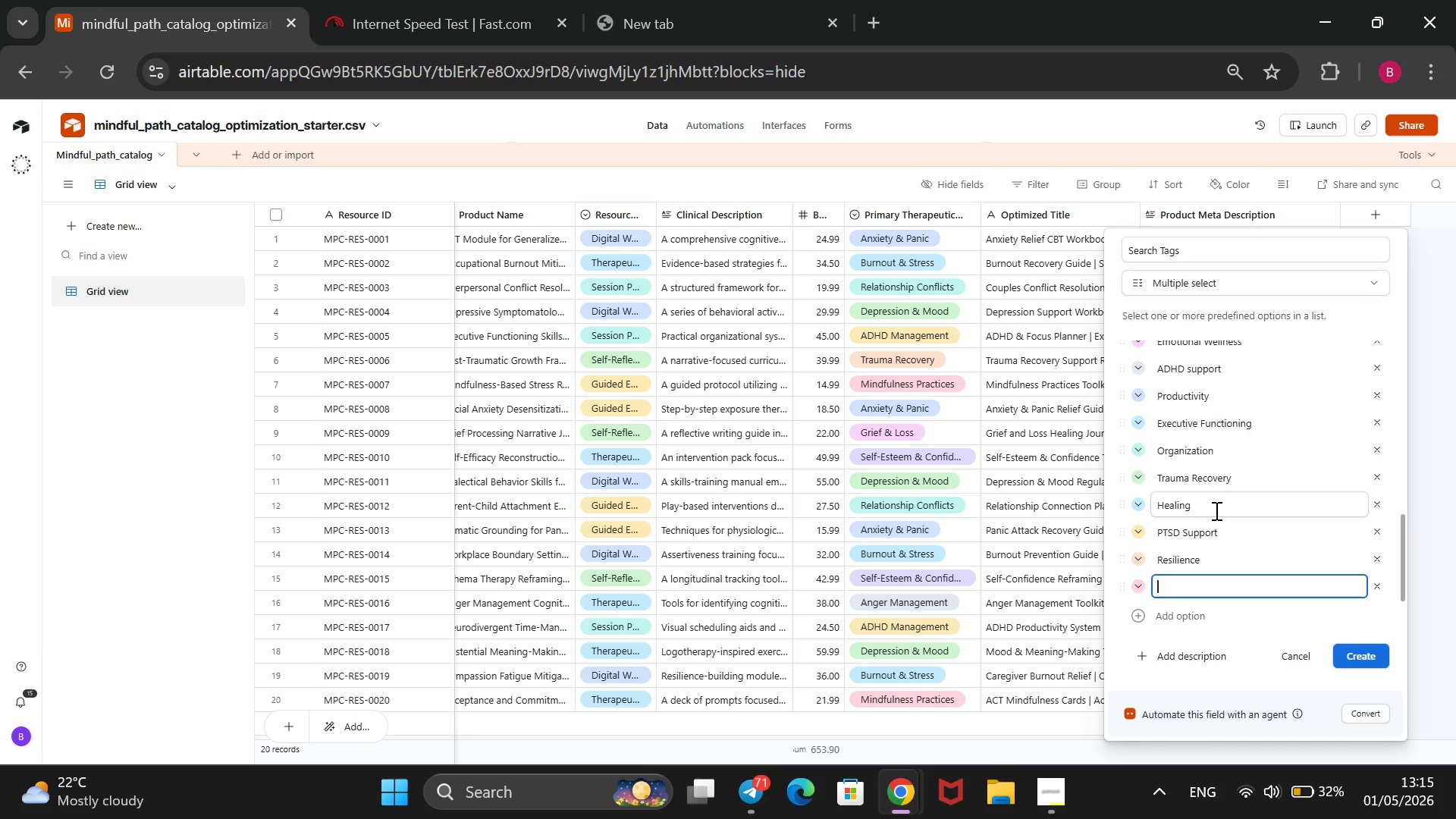 
type(Therapy TOOL)
key(Backspace)
key(Backspace)
key(Backspace)
type(ools)
 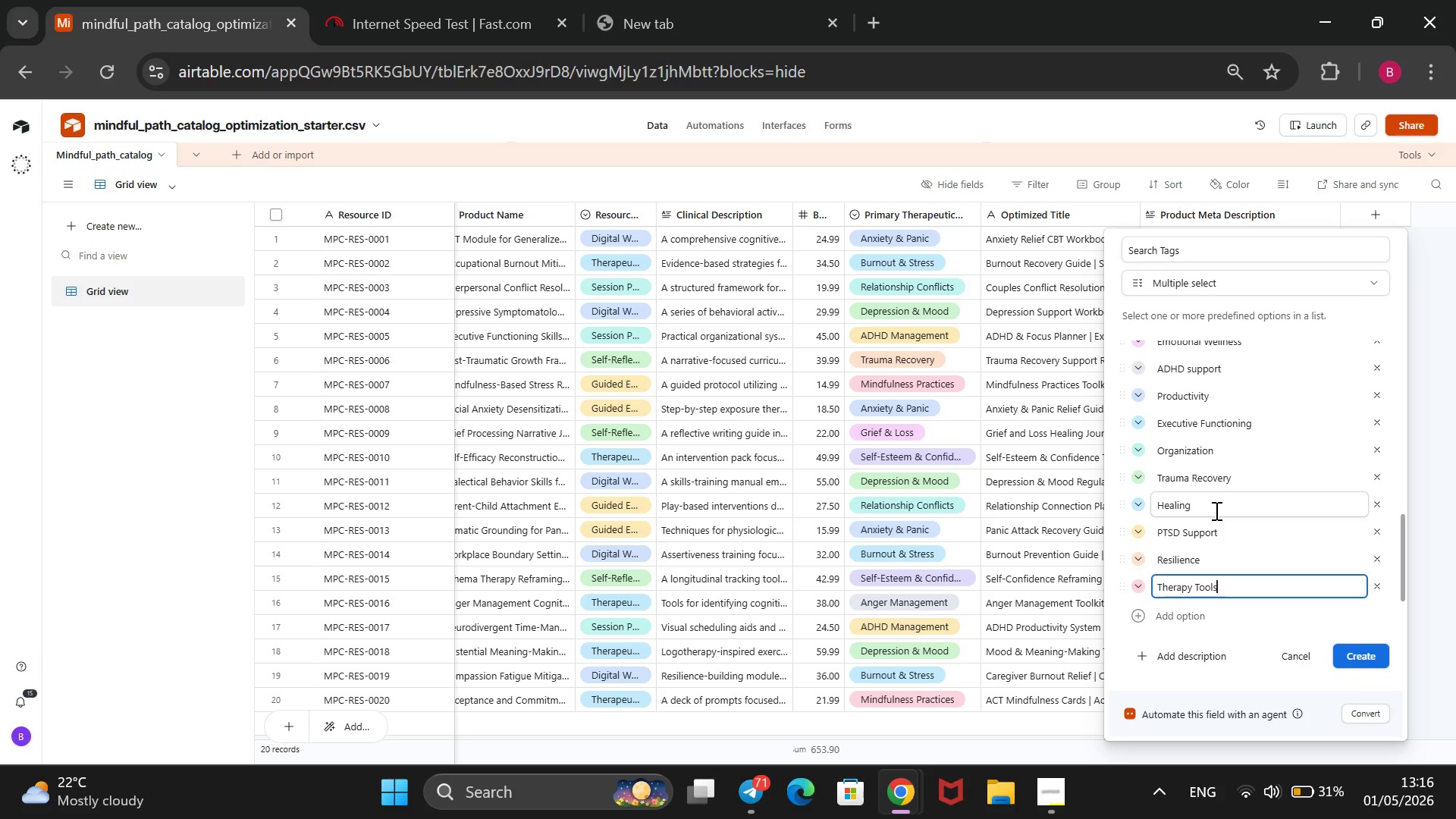 
key(Enter)
 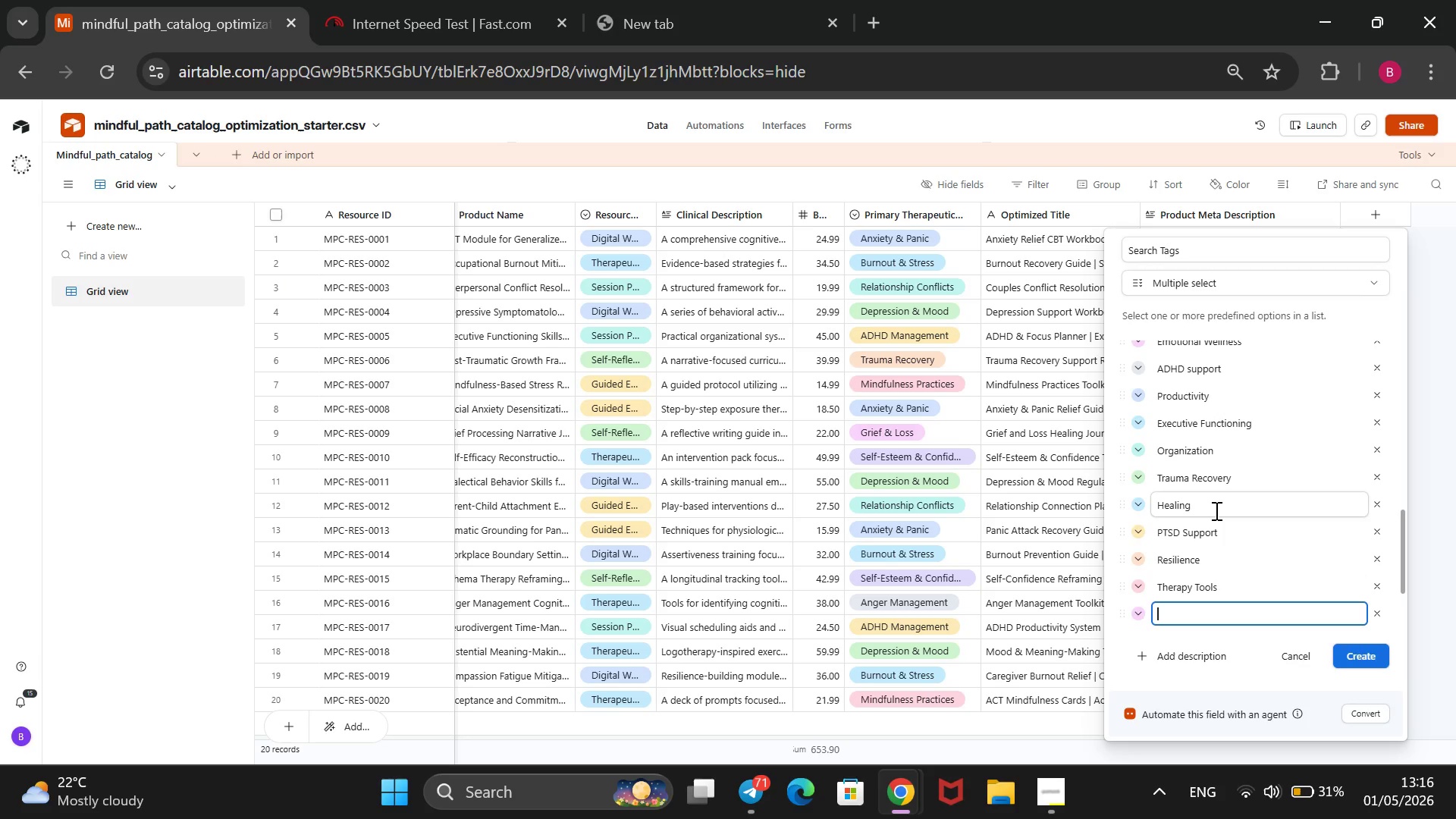 
type(Mindfulness)
 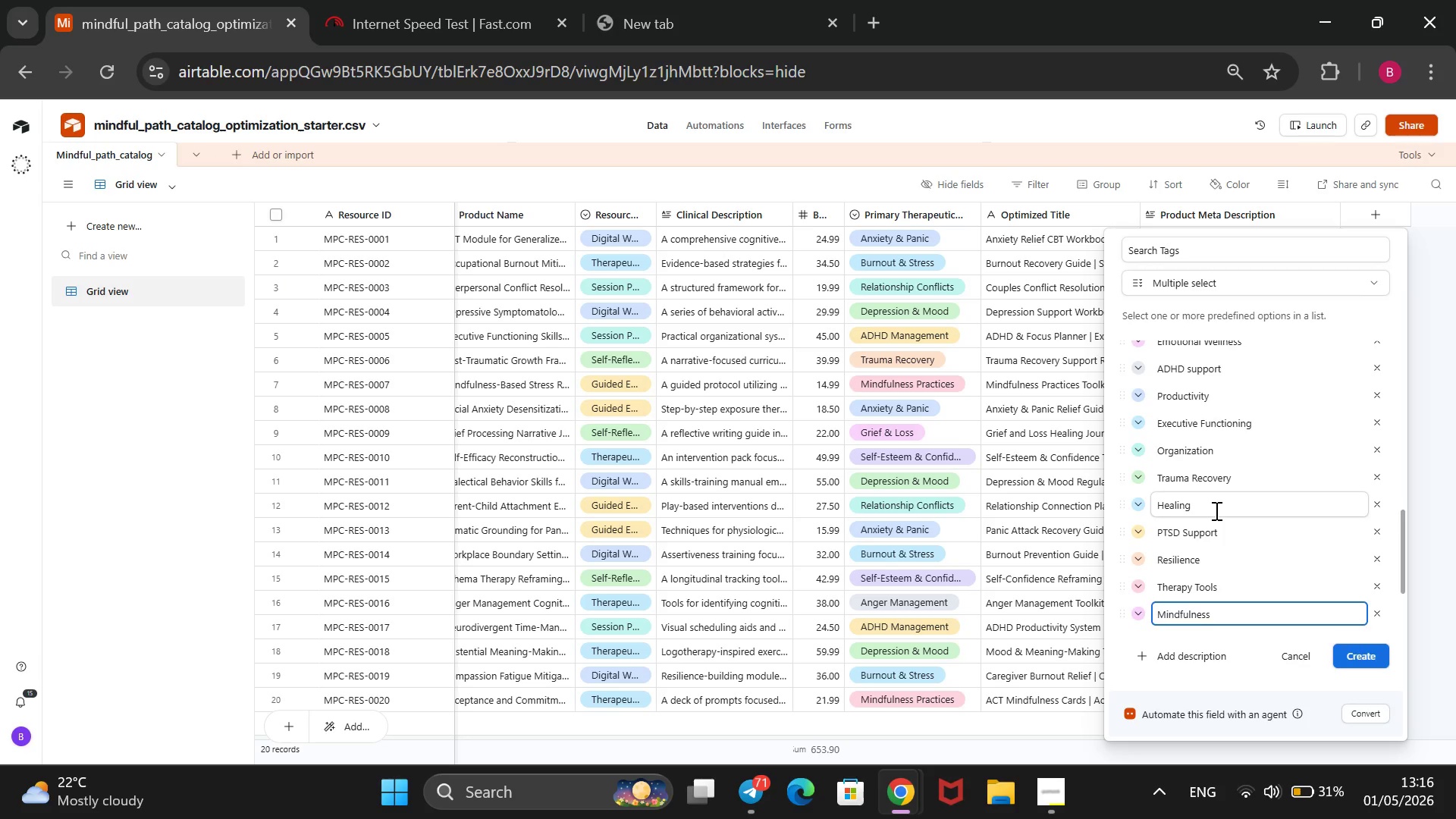 
key(Enter)
 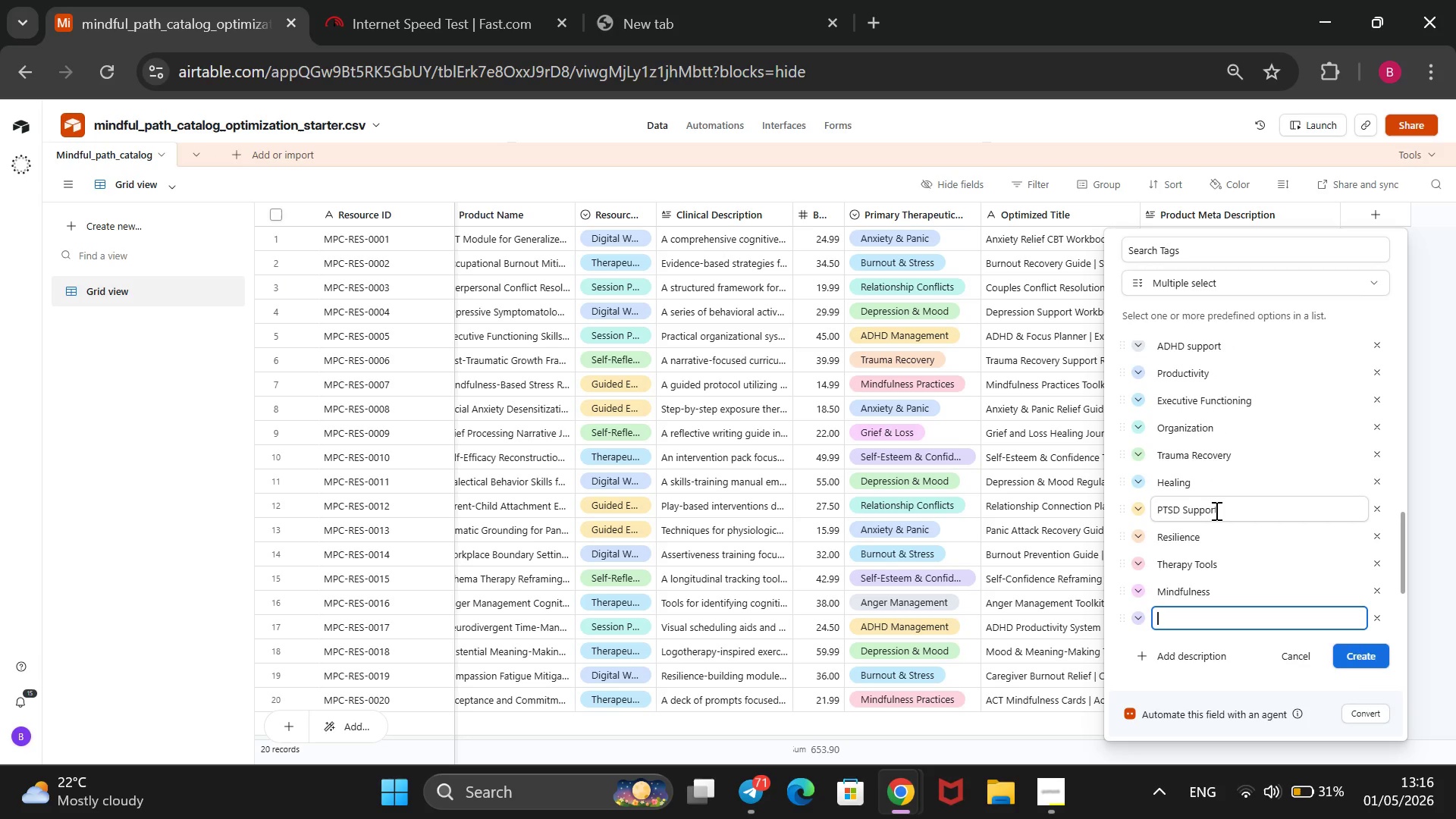 
type(Relaxation)
 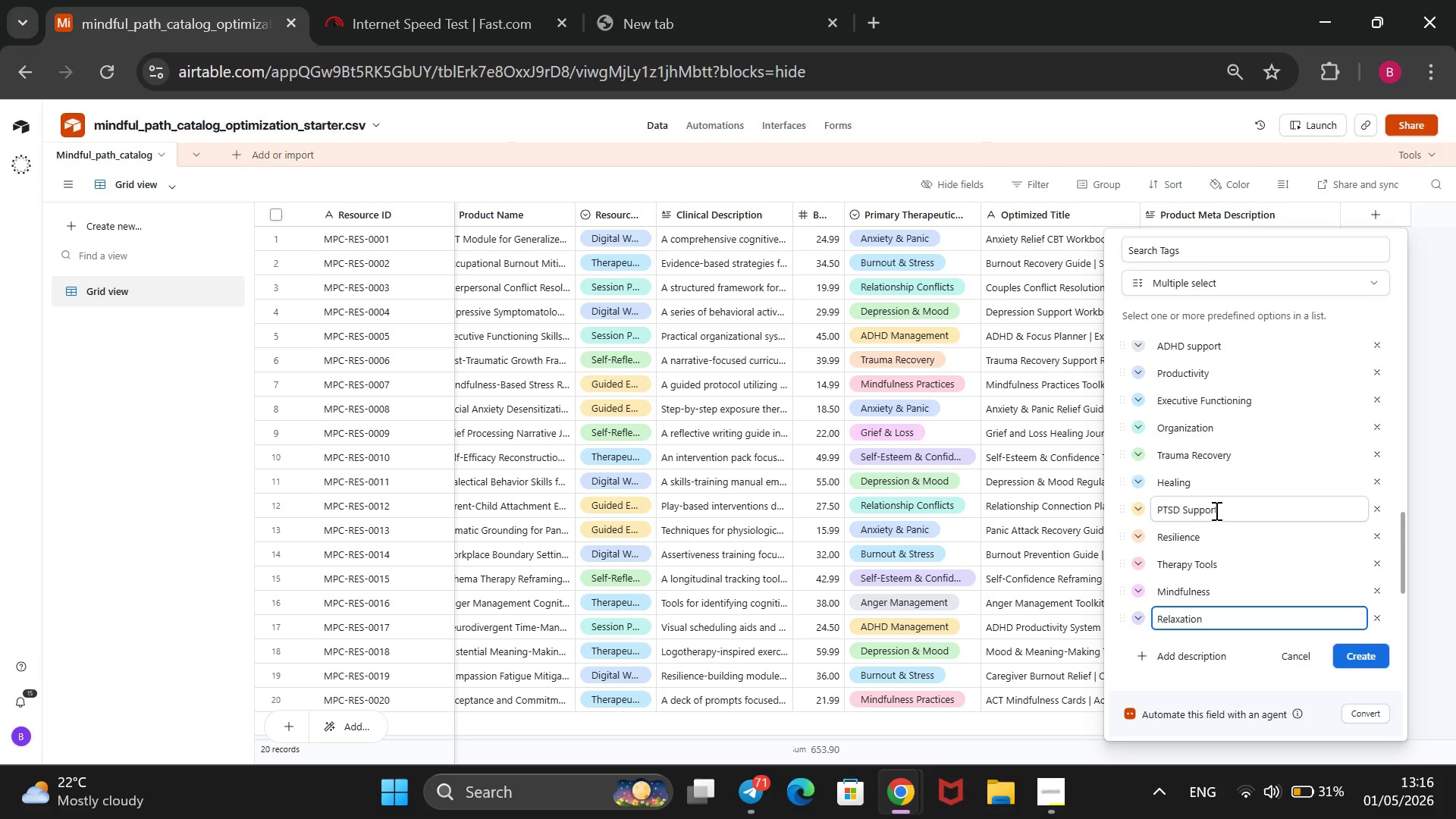 
key(Enter)
 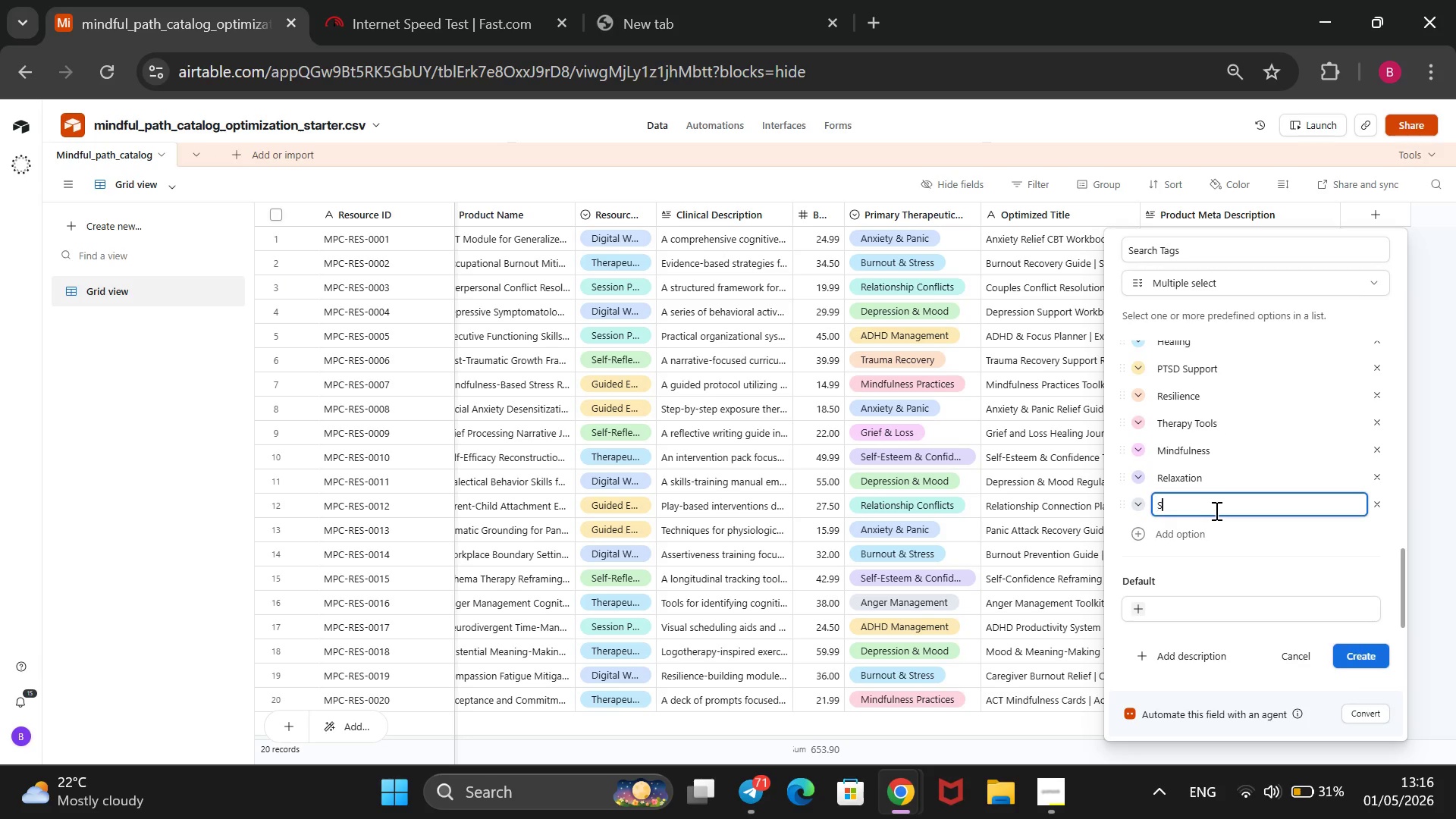 
type(Stresss )
key(Backspace)
key(Backspace)
key(Backspace)
key(Backspace)
key(Backspace)
key(Backspace)
key(Backspace)
key(Backspace)
type(Meditaion)
 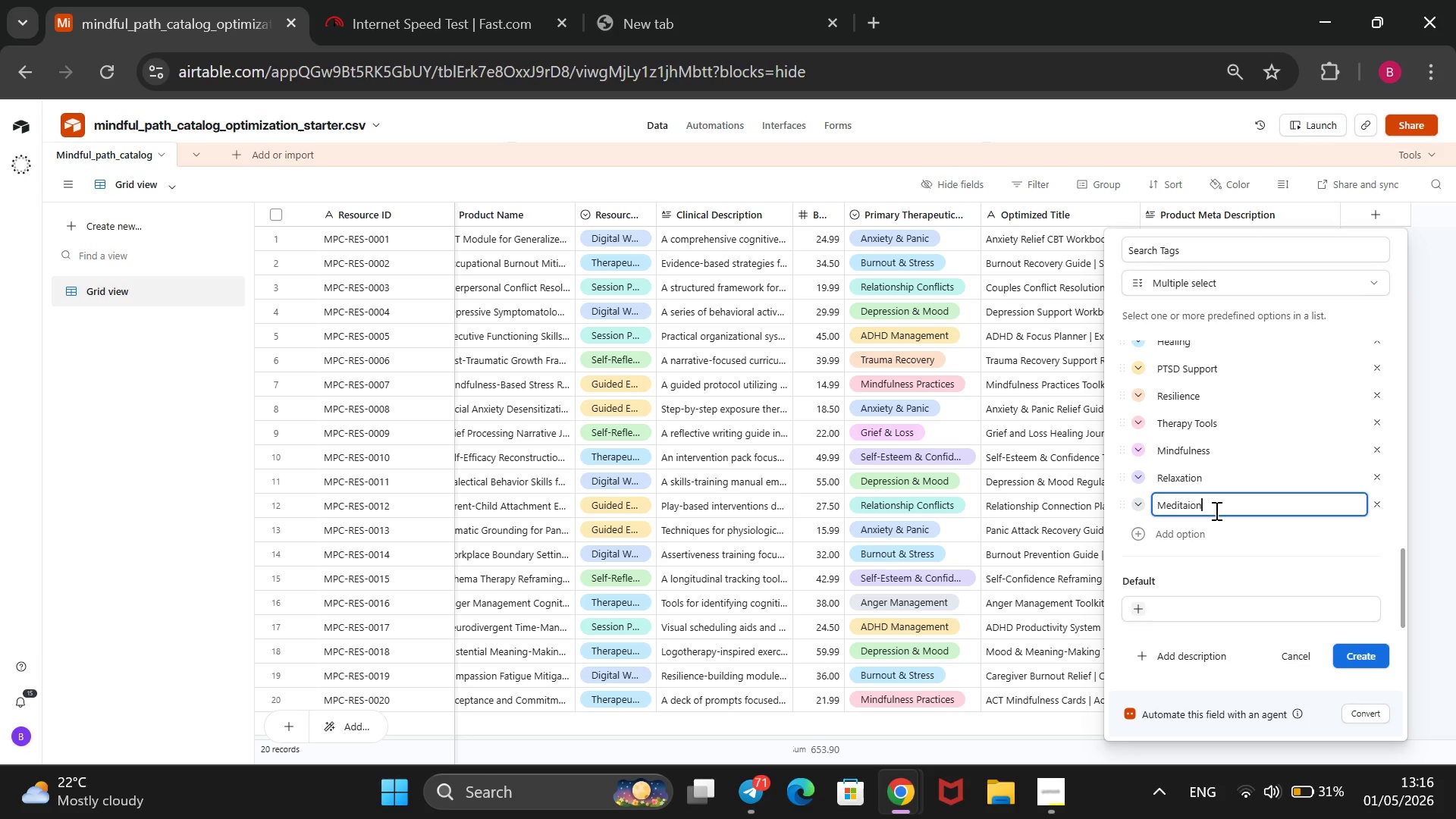 
key(Enter)
 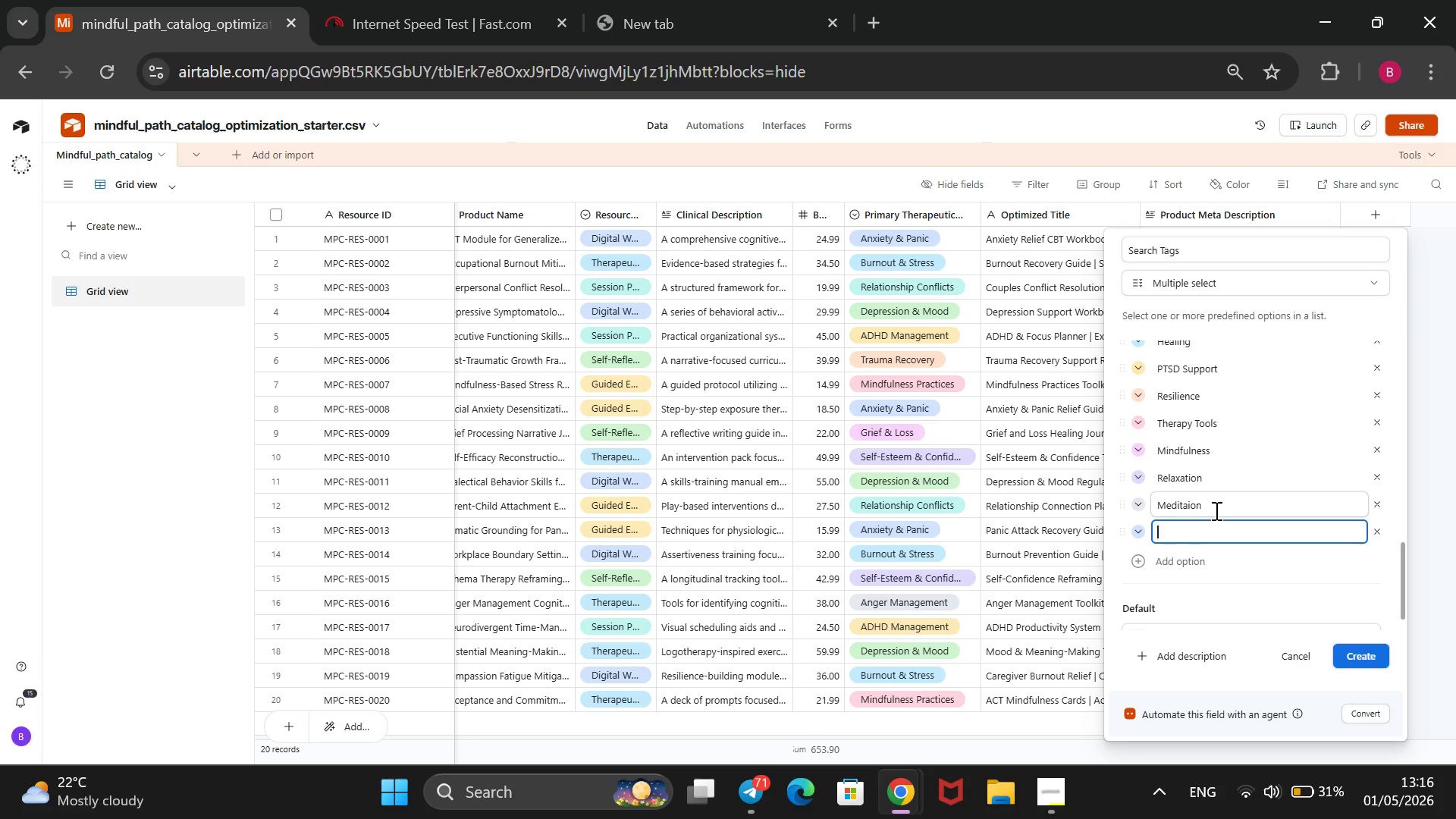 
type(Panic T)
key(Backspace)
type(Relief)
 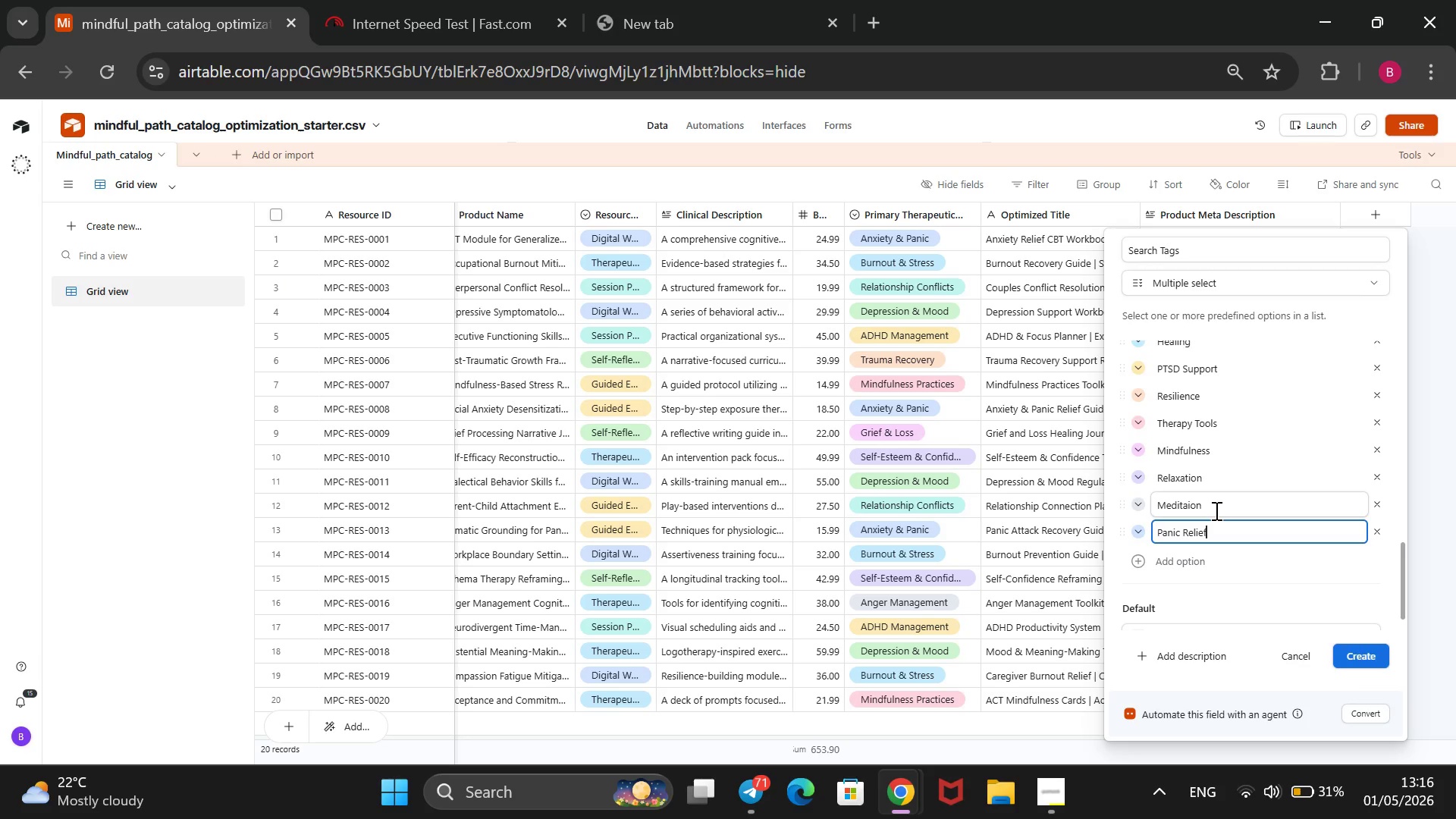 
key(Enter)
 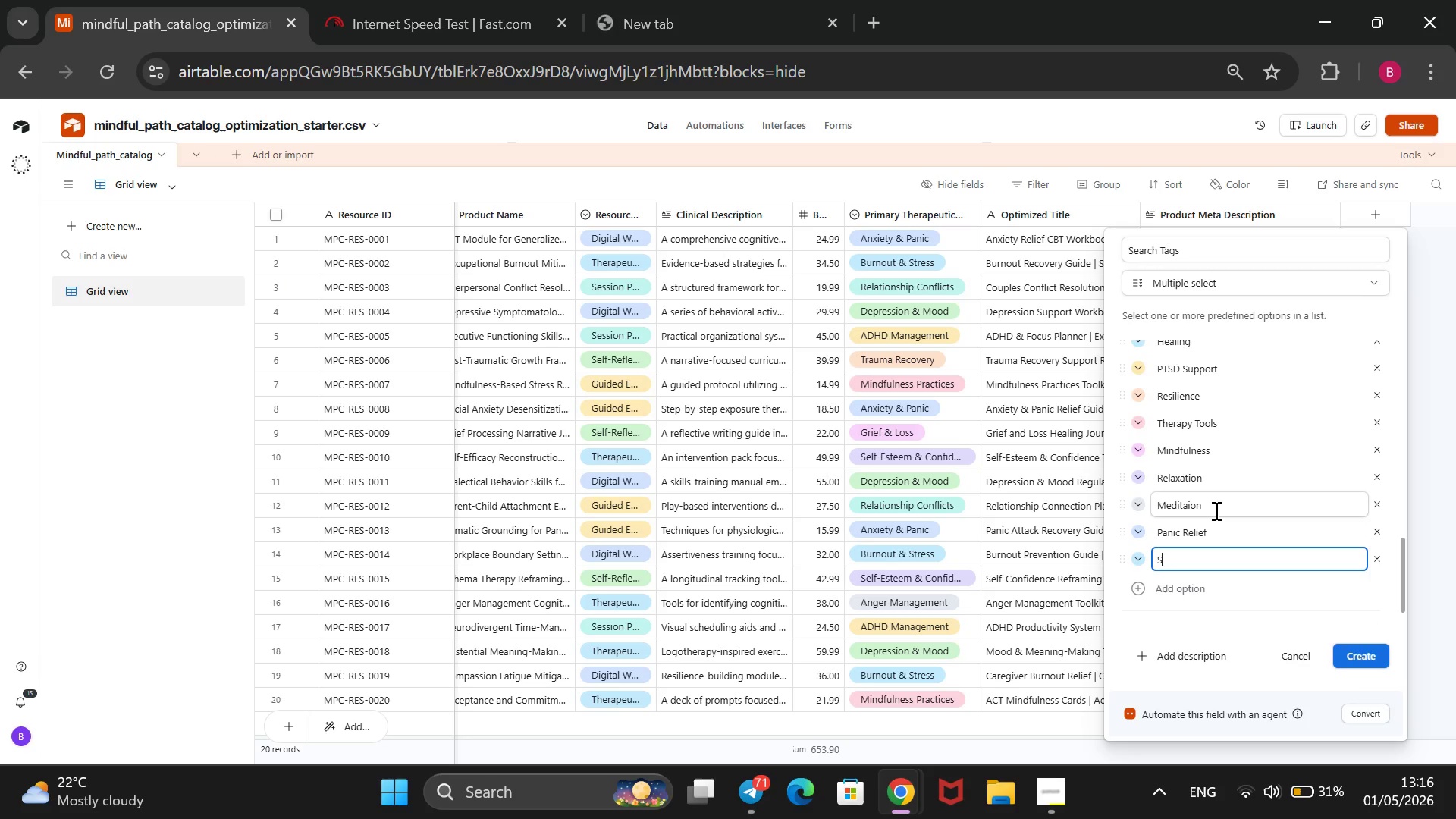 
type(Social Anxiety)
 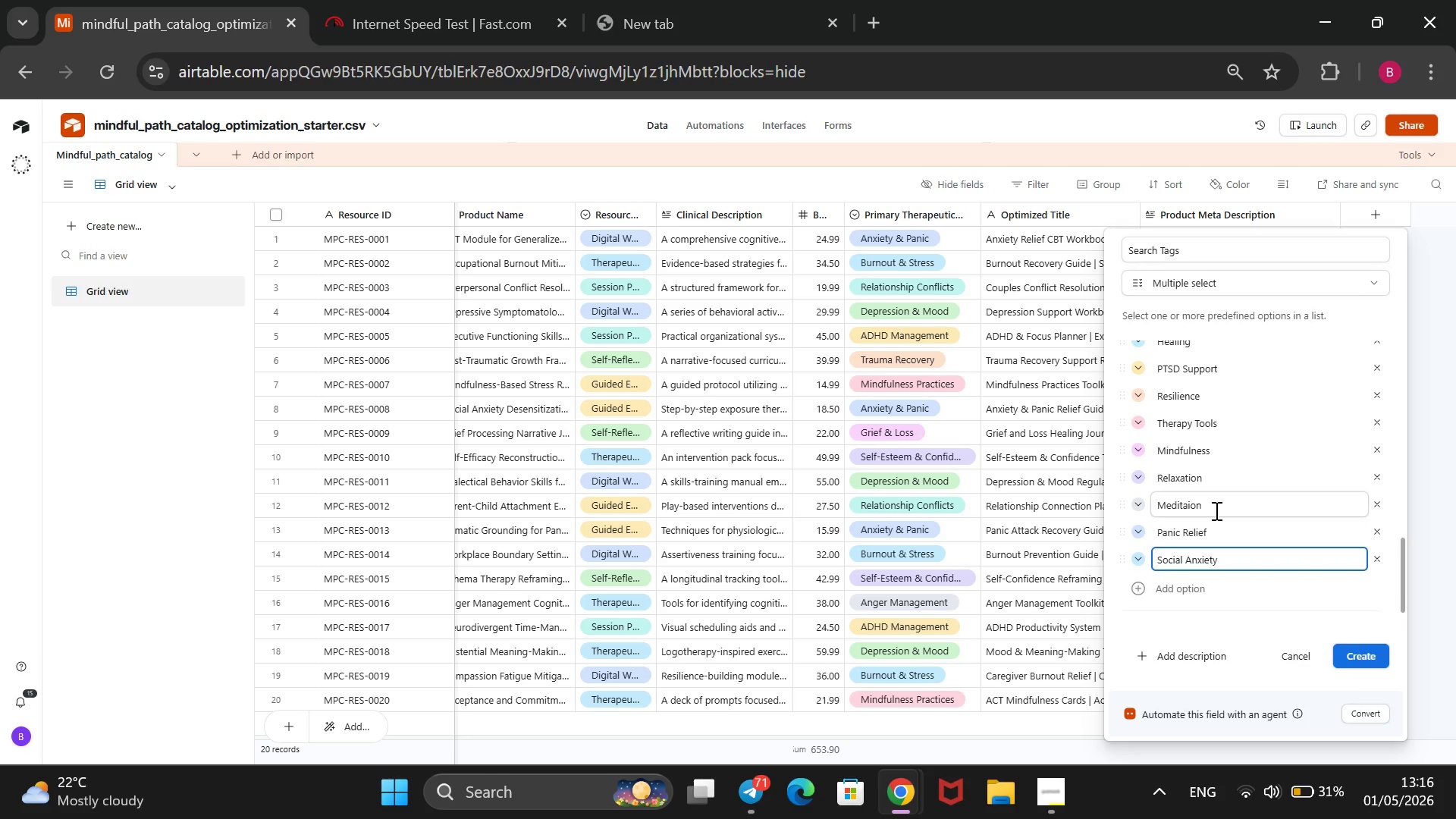 
key(Enter)
 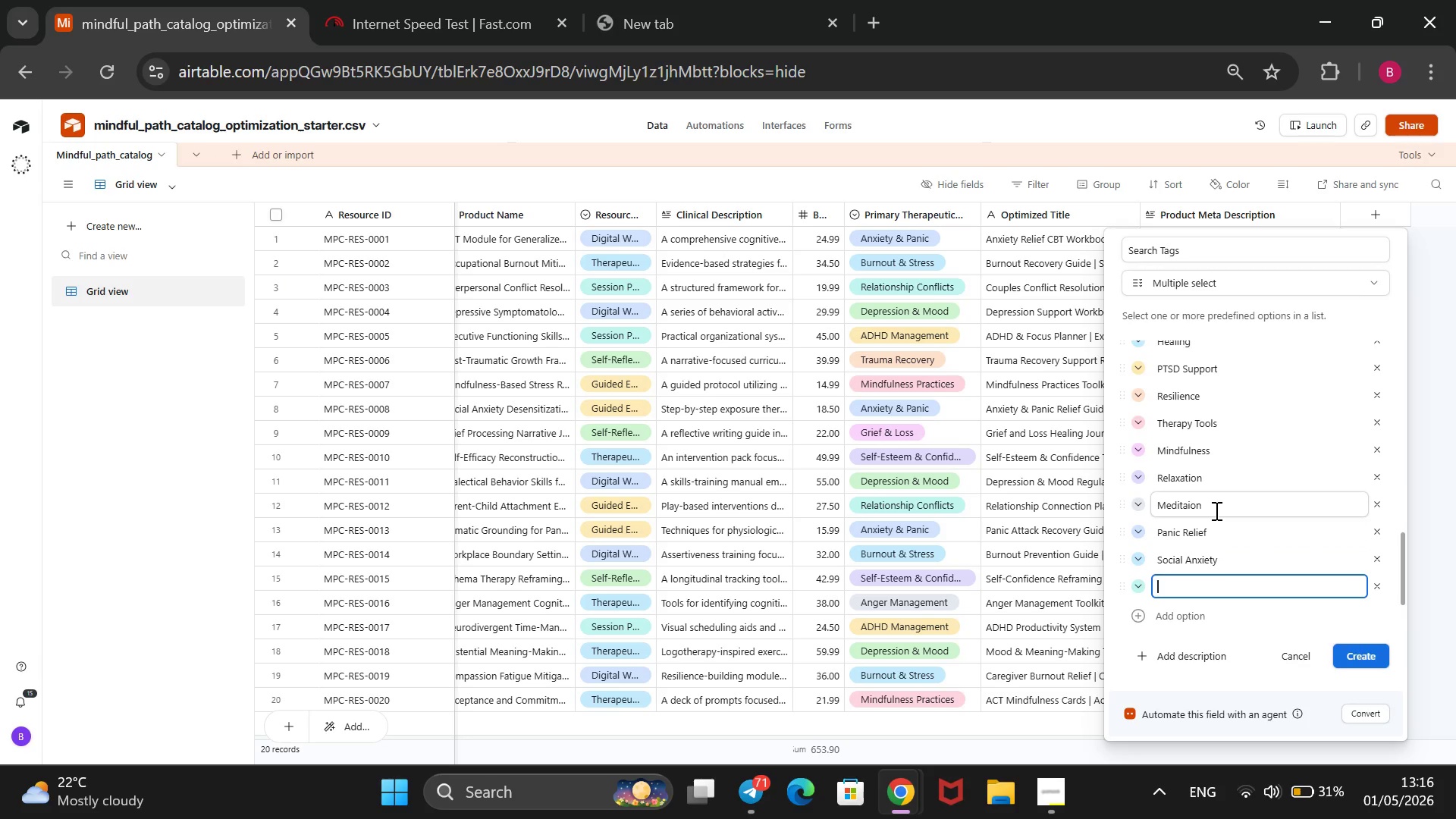 
type(Coping Skills)
 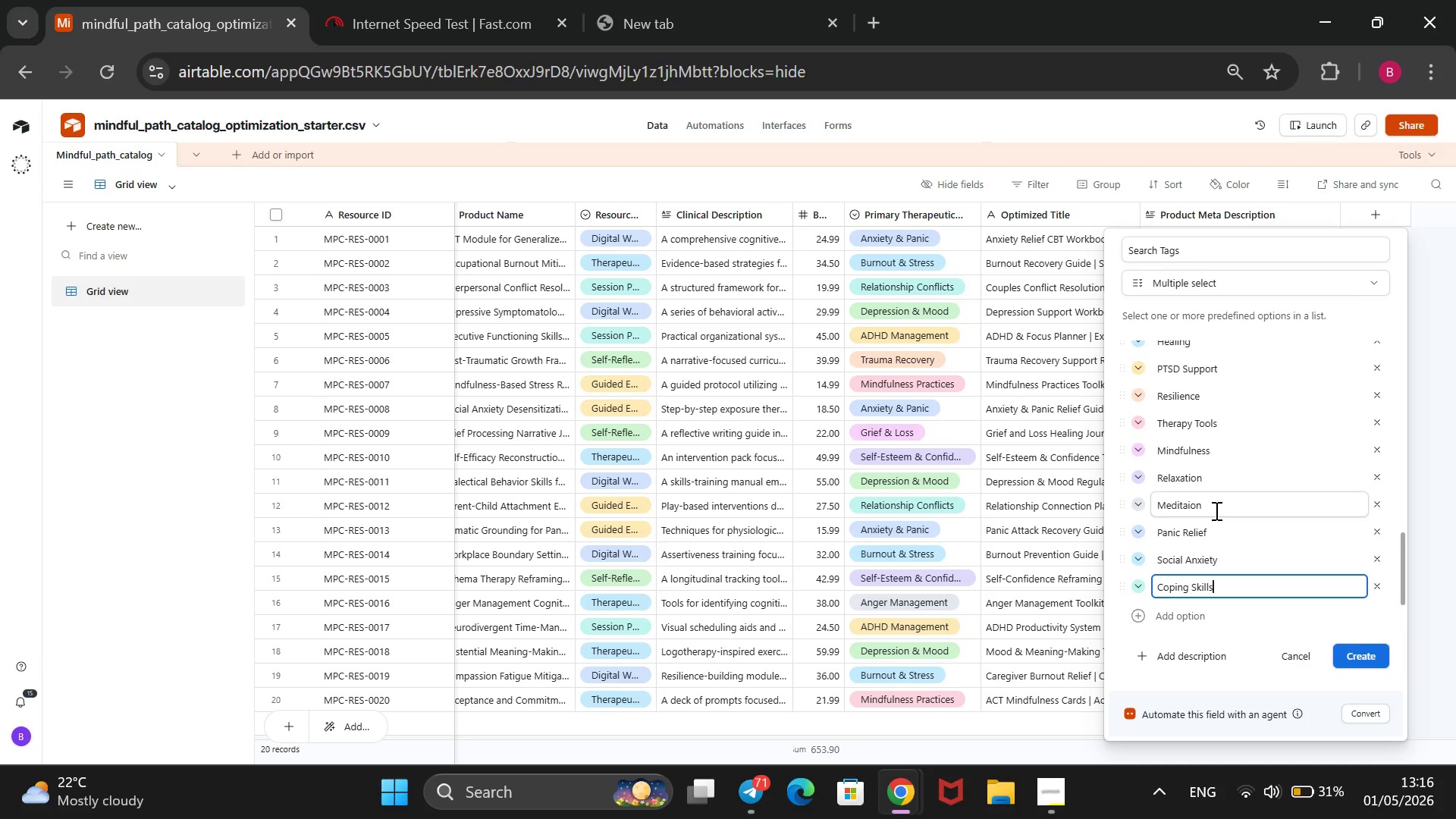 
key(Enter)
 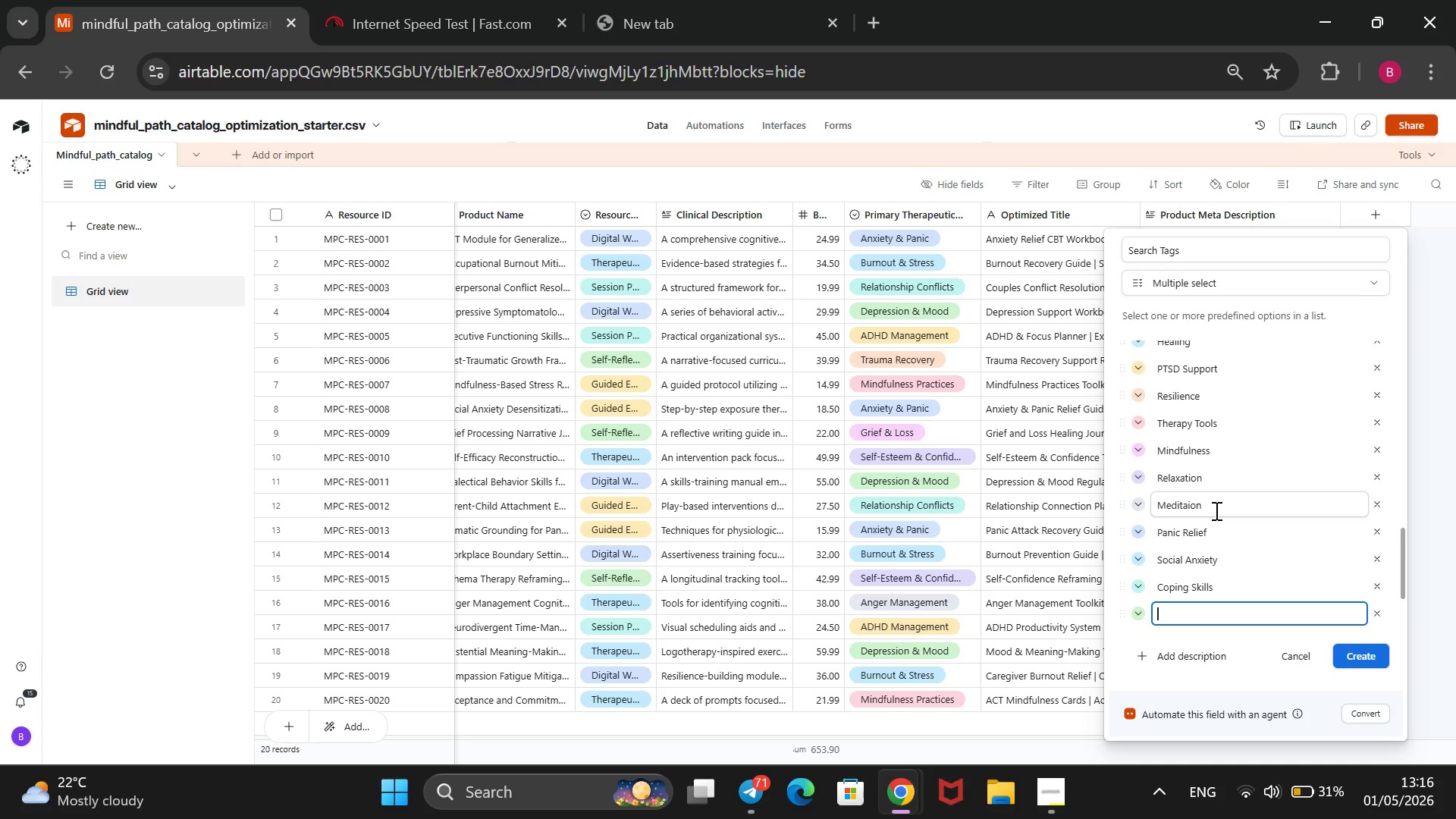 
type(Anxiety H)
key(Backspace)
key(Backspace)
key(Backspace)
key(Backspace)
key(Backspace)
key(Backspace)
key(Backspace)
key(Backspace)
key(Backspace)
 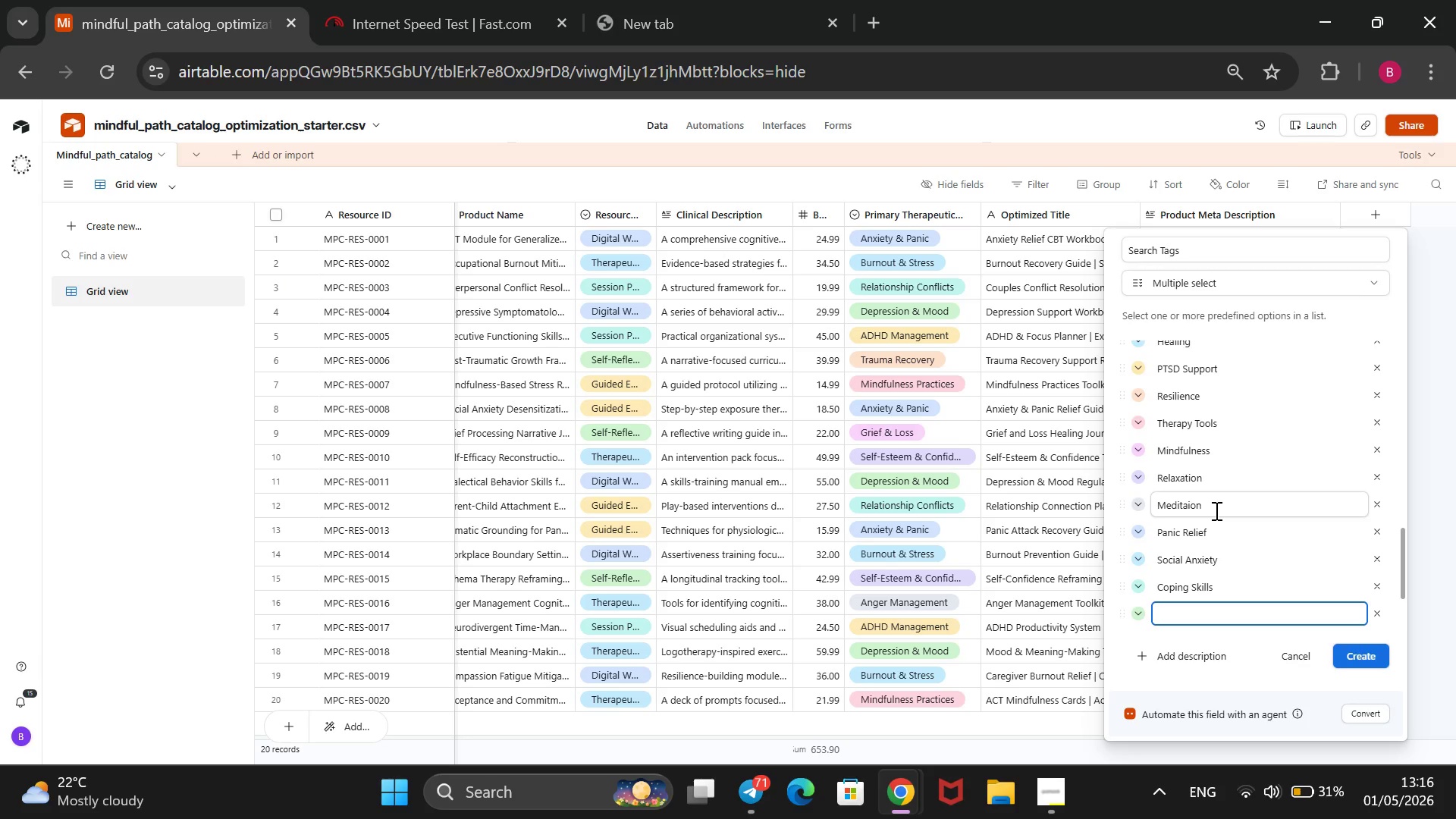 
type(Grief Support)
 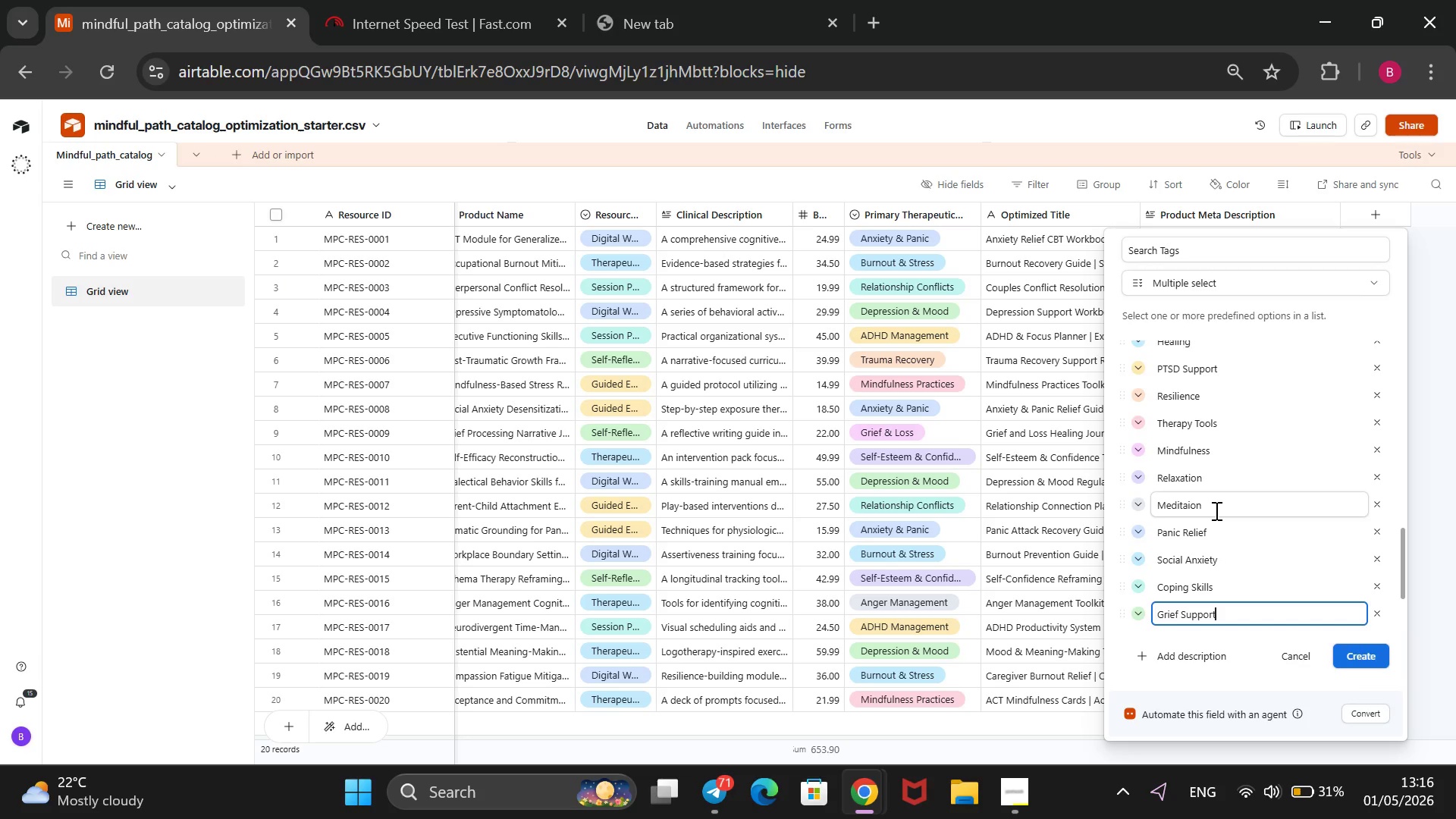 
key(Enter)
 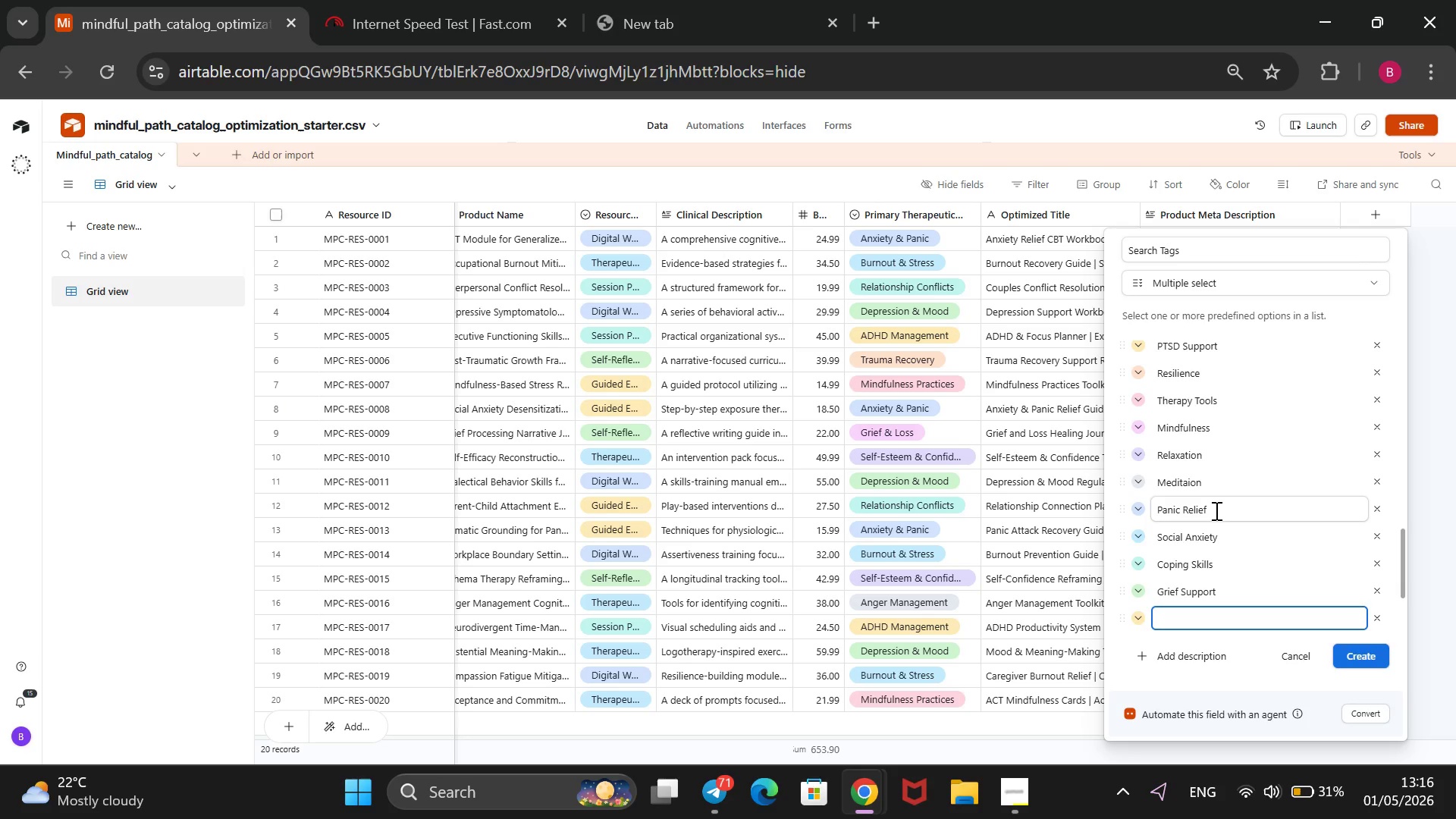 
type(Bere)
 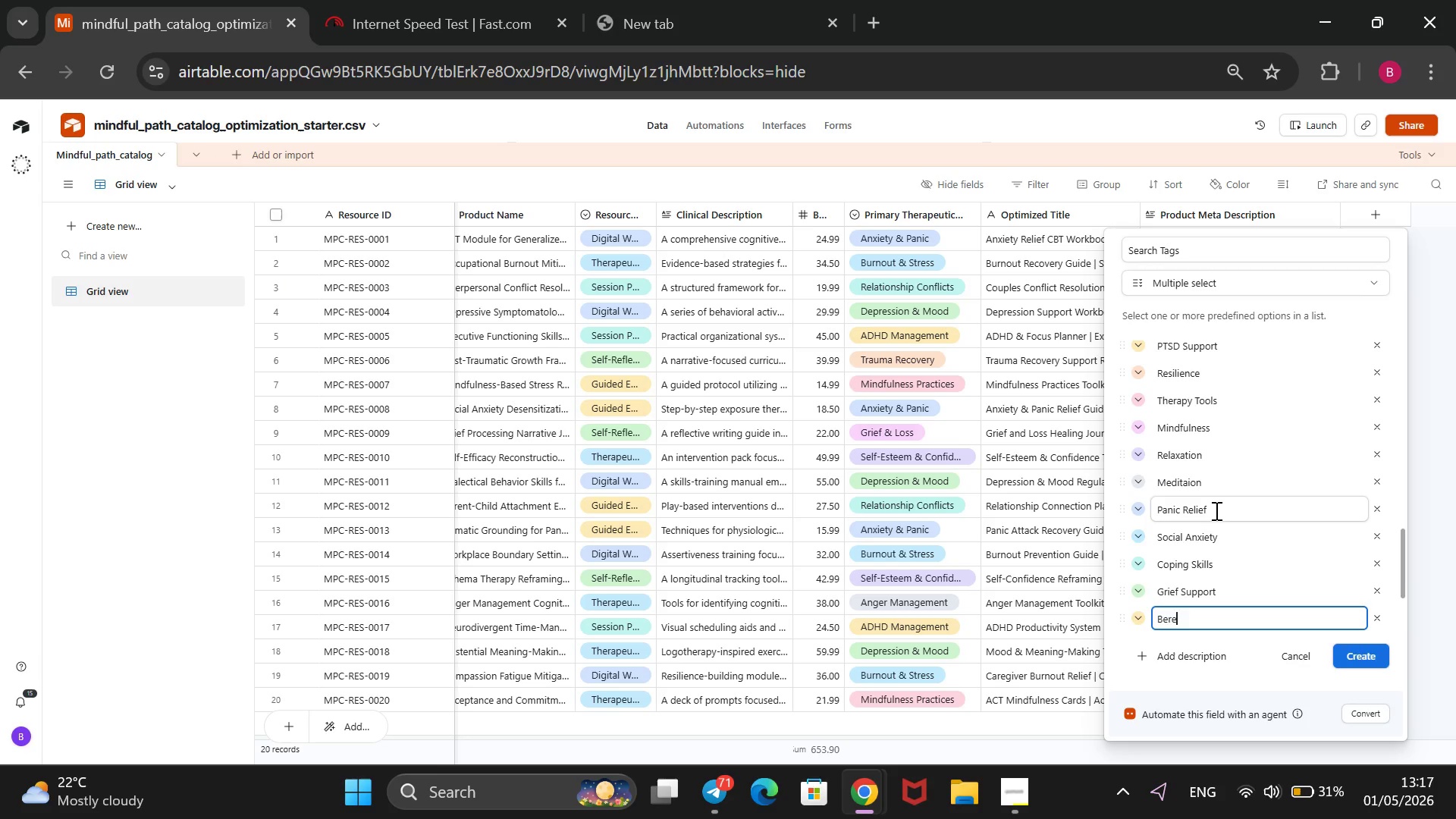 
type(avement)
 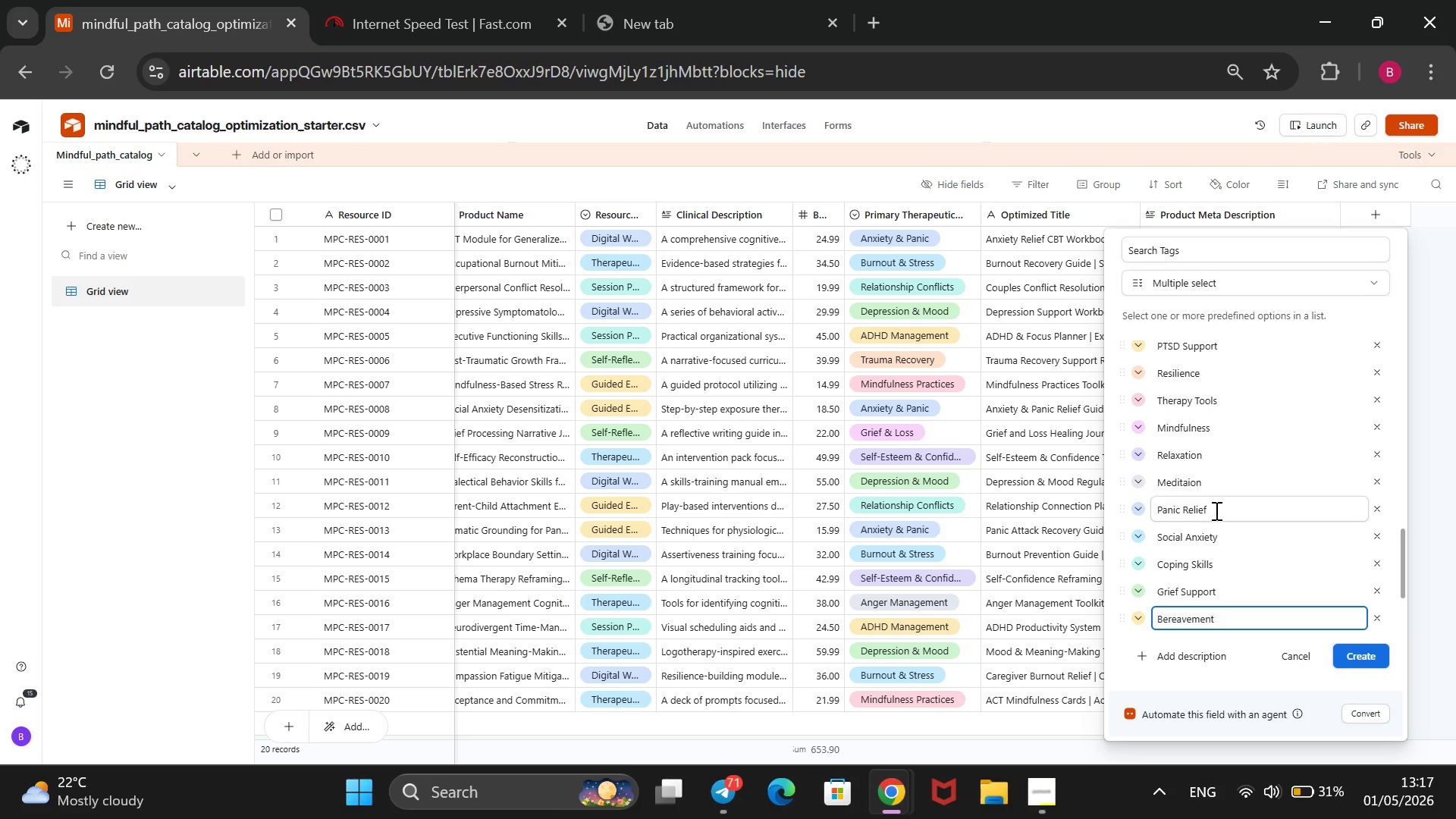 
key(Enter)
 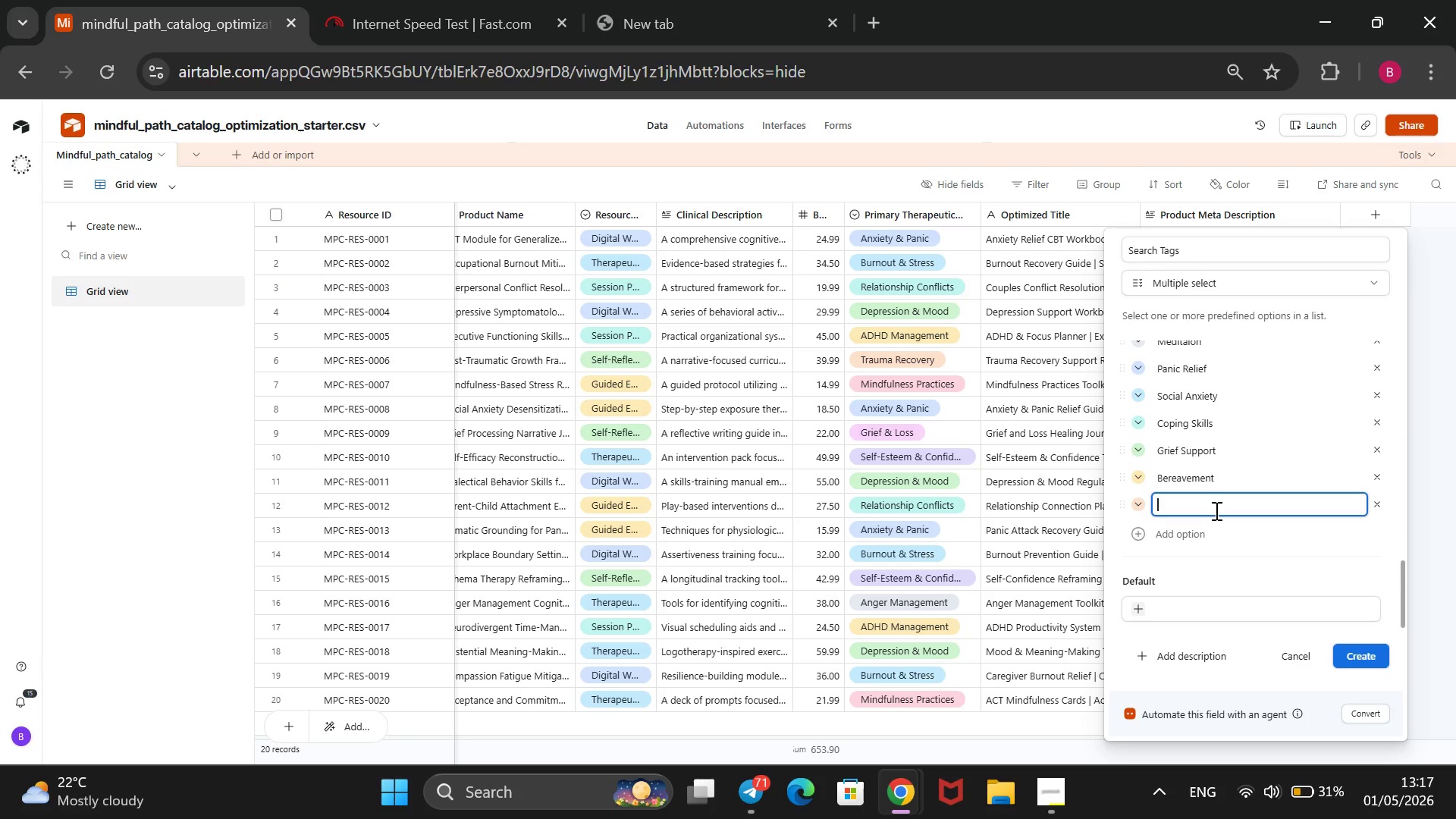 
type(H)
key(Backspace)
type(Loss Reo)
key(Backspace)
type(covery)
 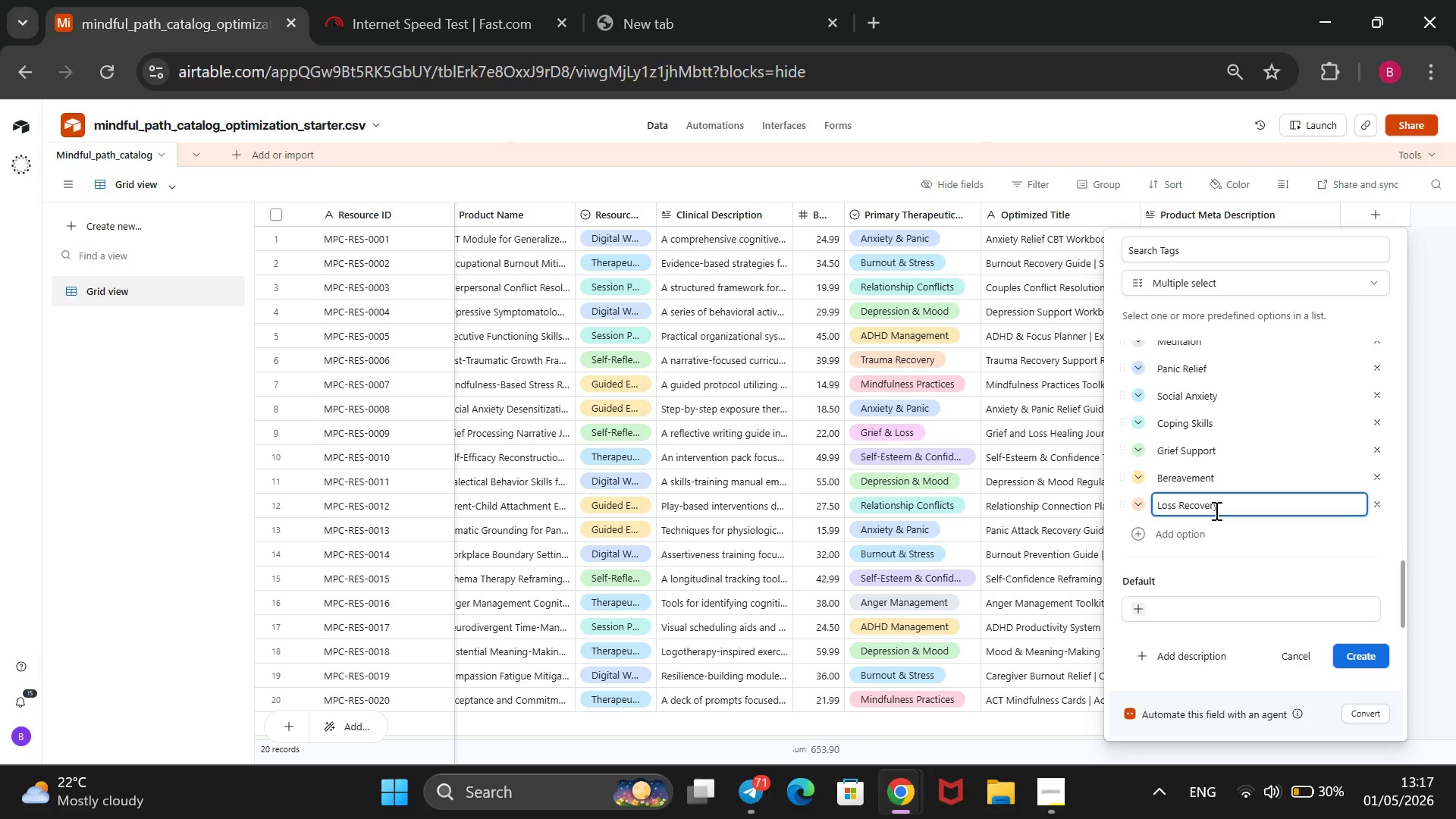 
key(Enter)
 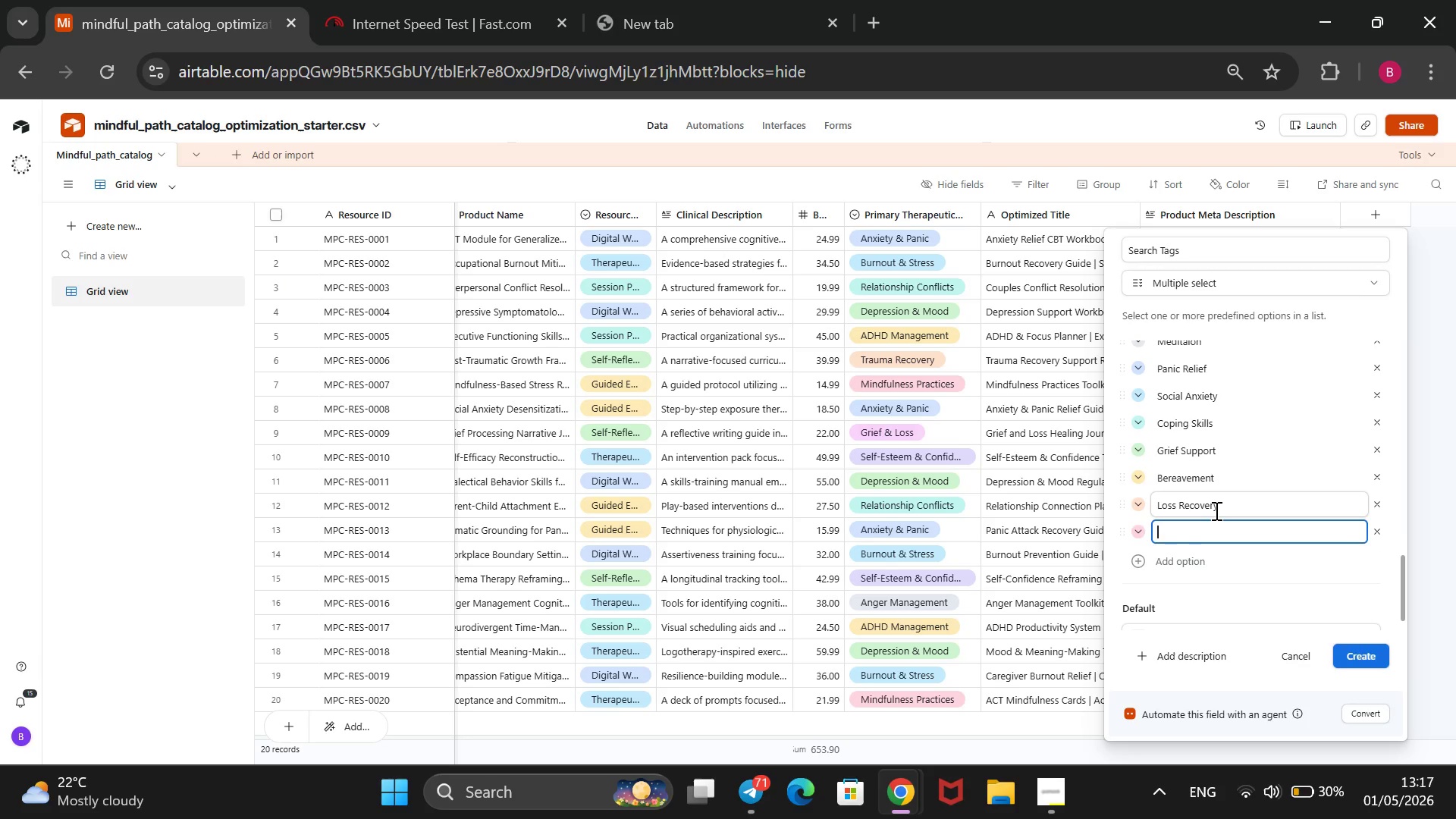 
type(Emotional Support)
 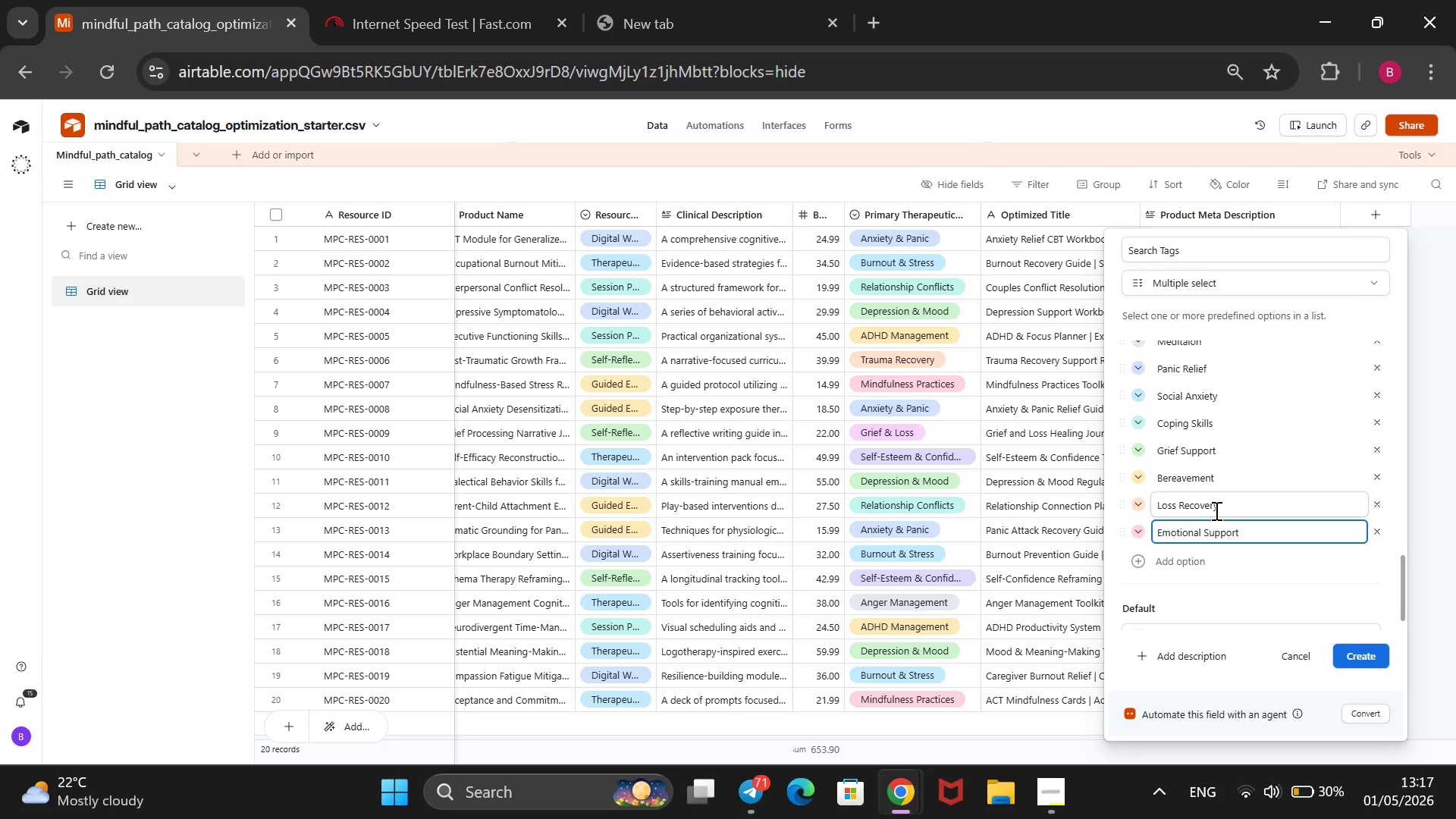 
key(Enter)
 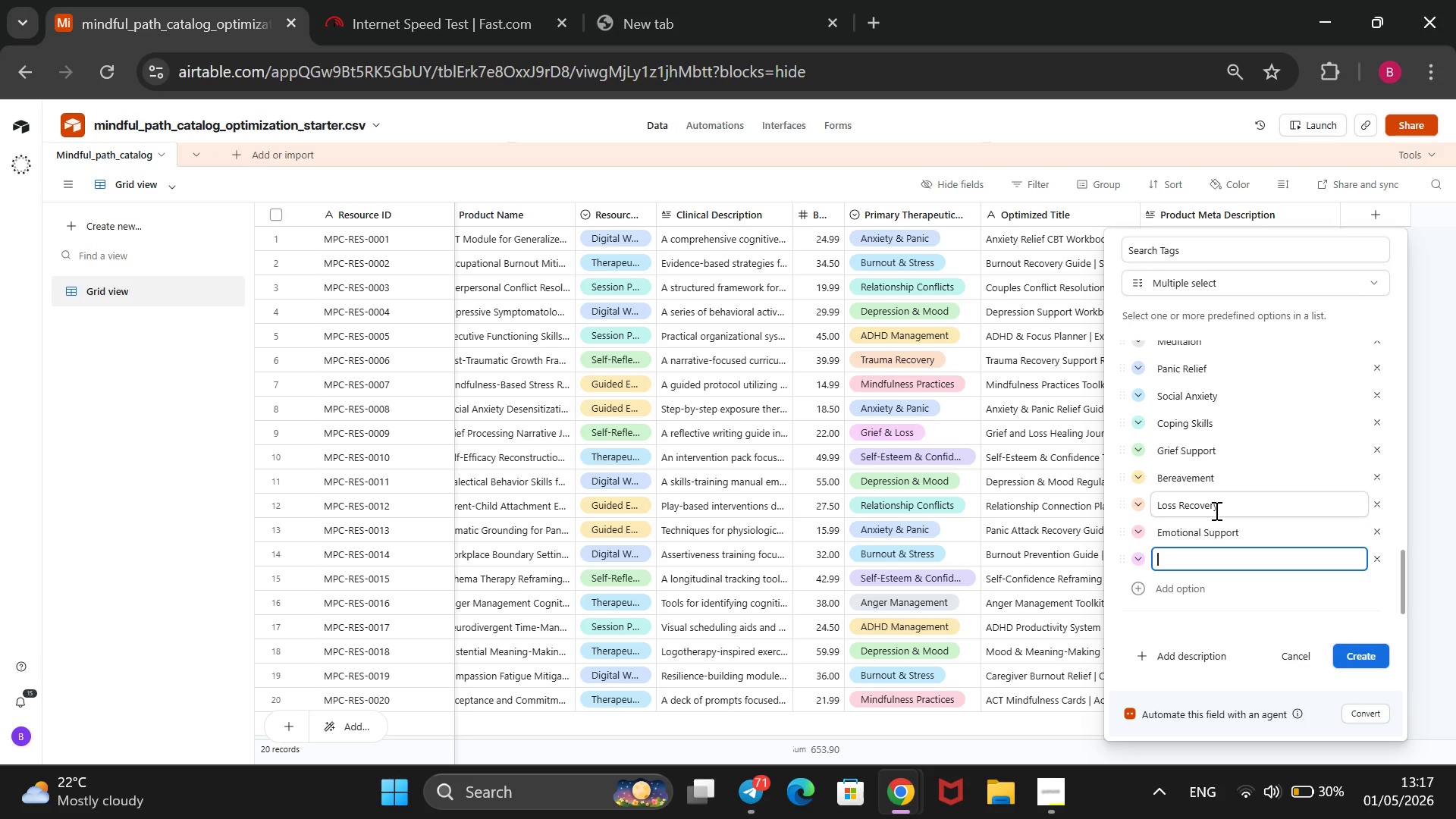 
type(Self-Confidenc Self )
key(Backspace)
type(-)
key(Backspace)
key(Backspace)
key(Backspace)
key(Backspace)
 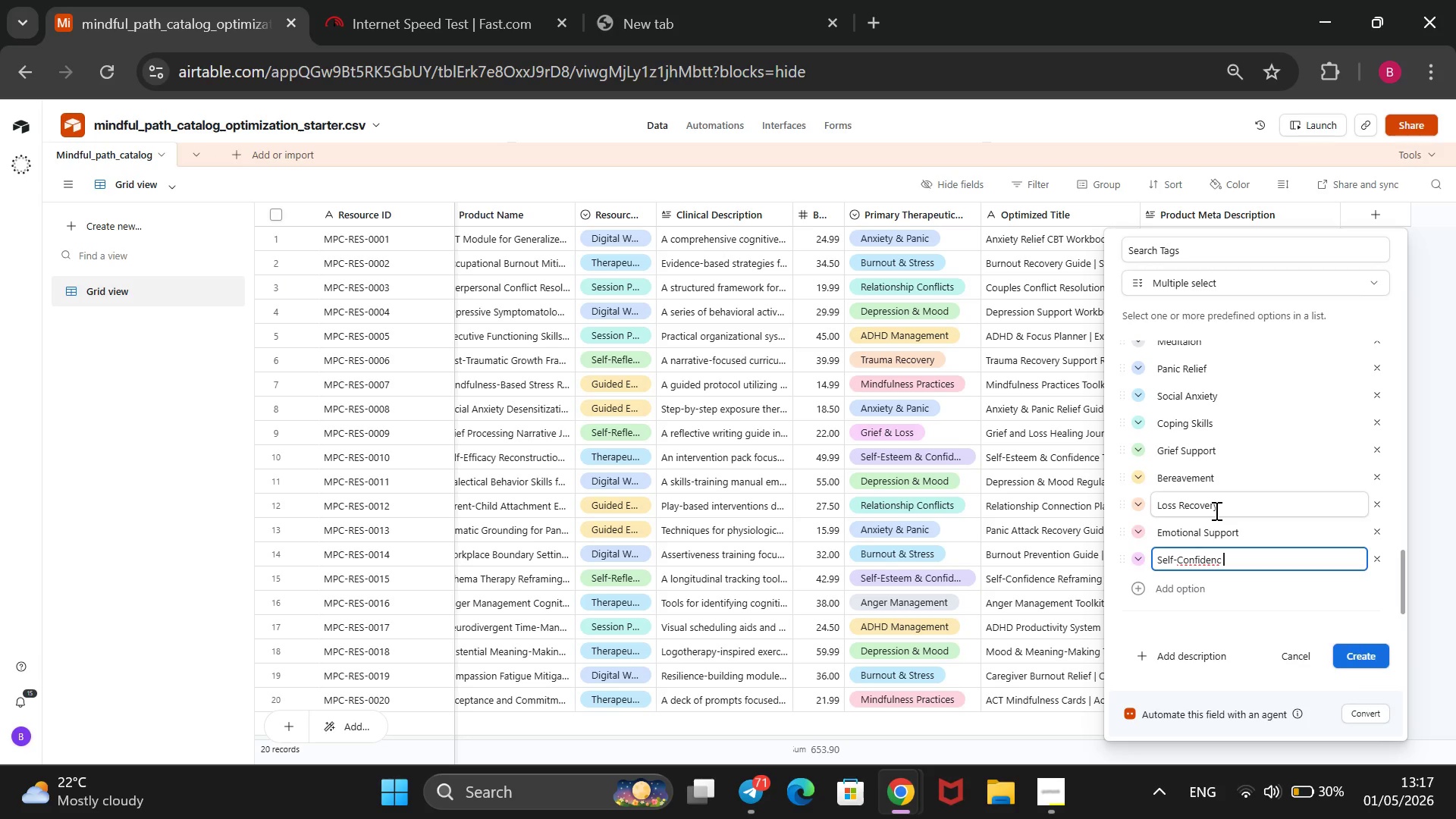 
scroll: coordinate [1215, 510], scroll_direction: down, amount: 1.0
 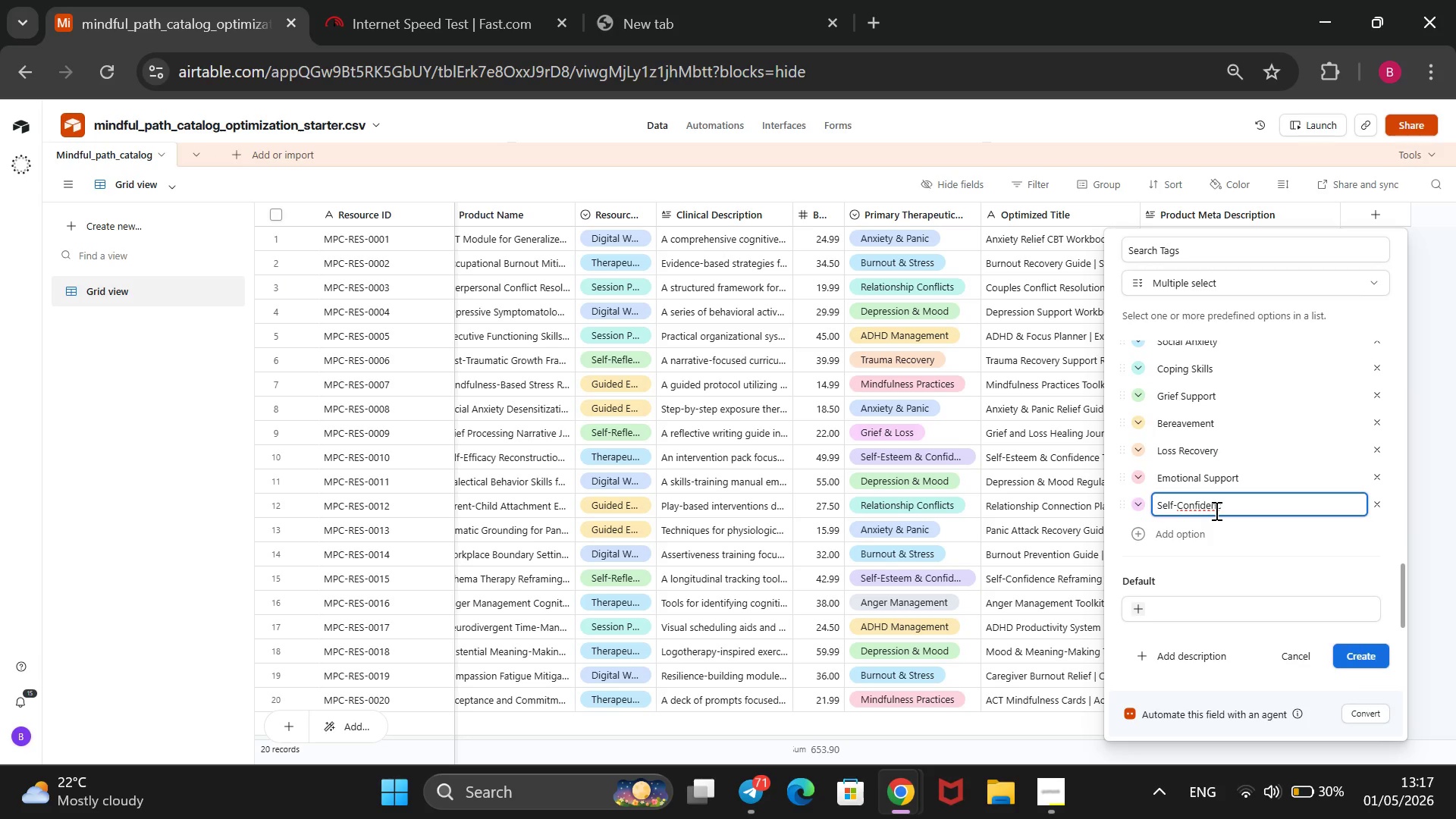 
key(Backspace)
 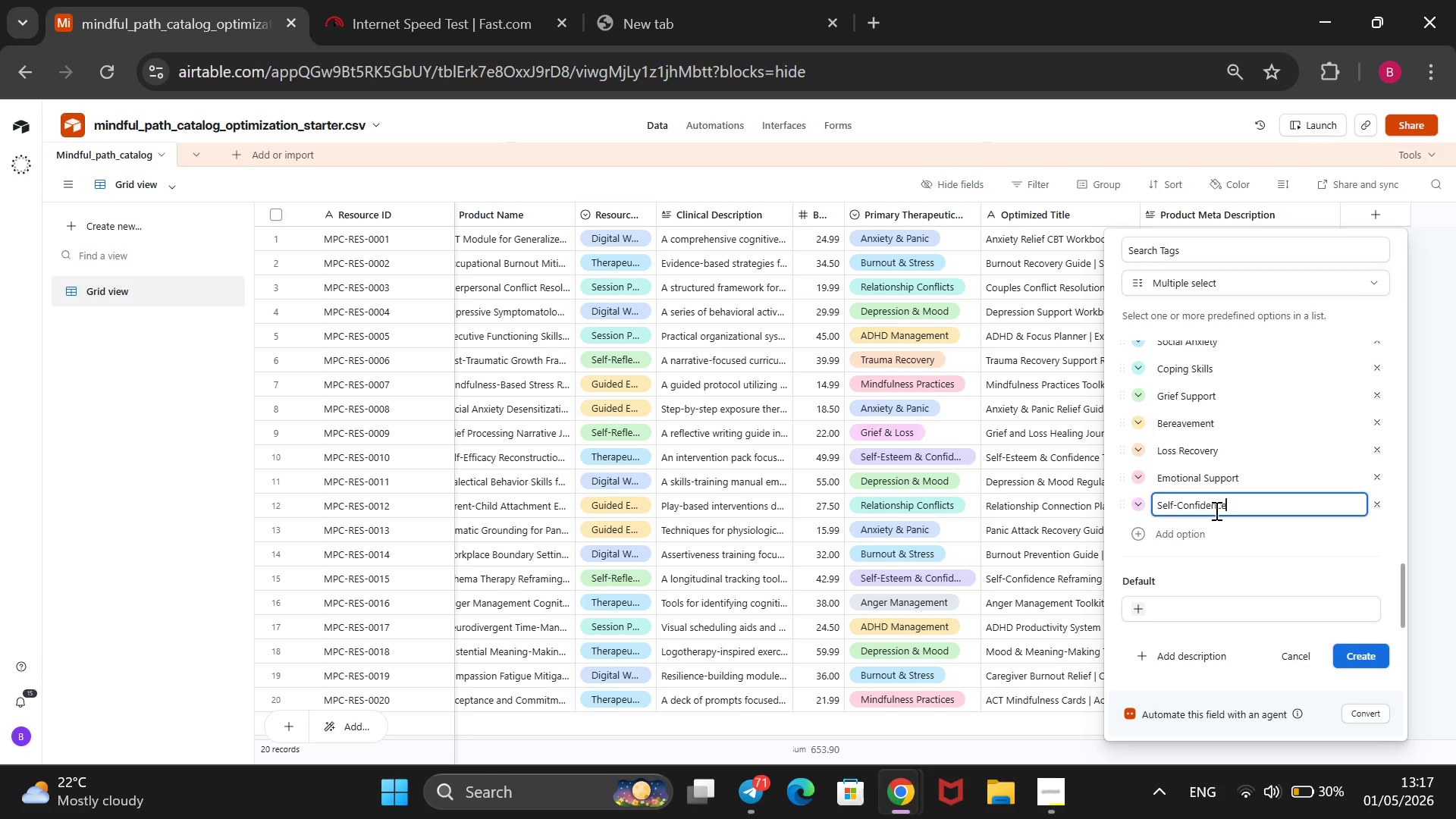 
key(E)
 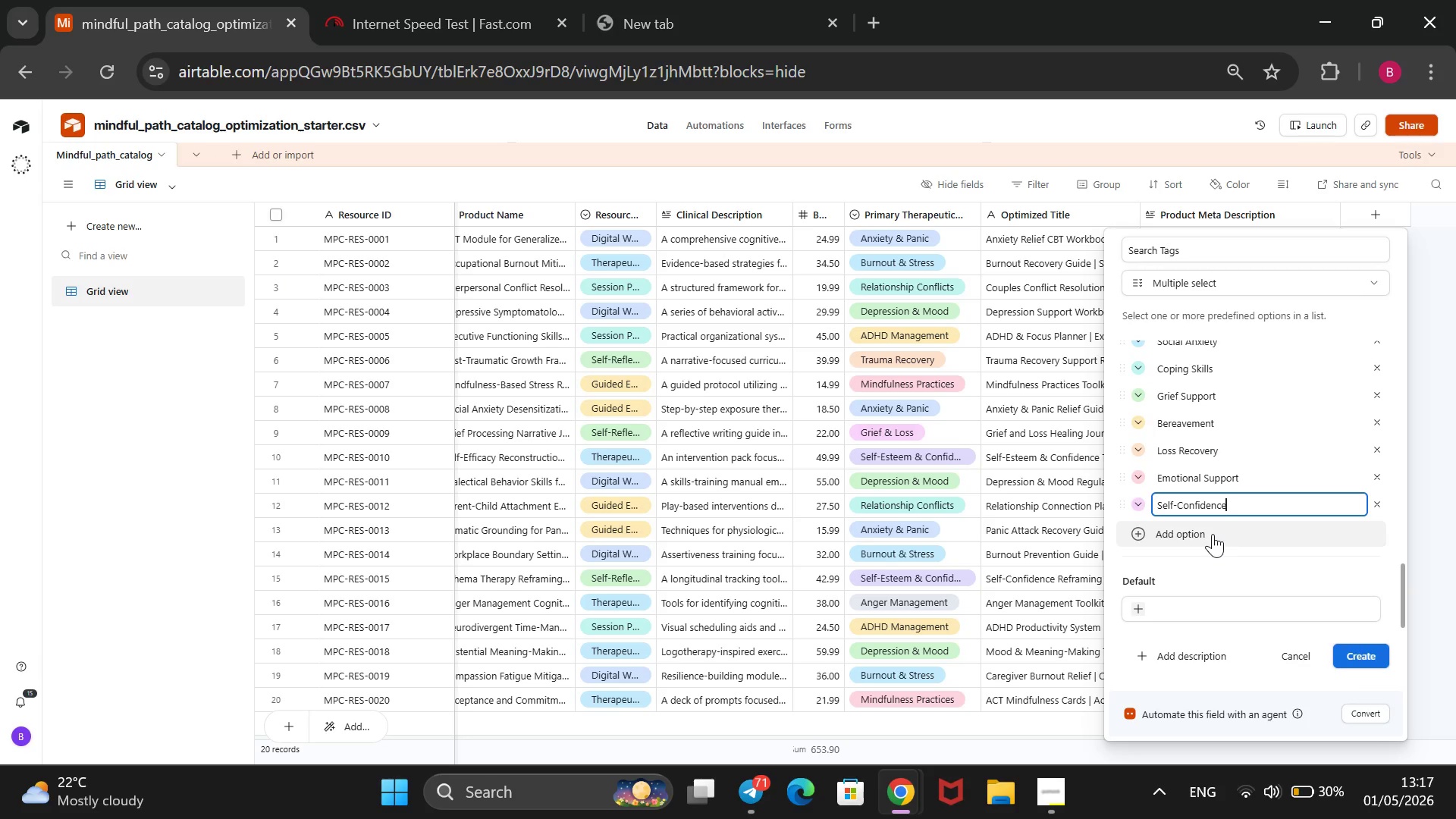 
left_click([1213, 534])
 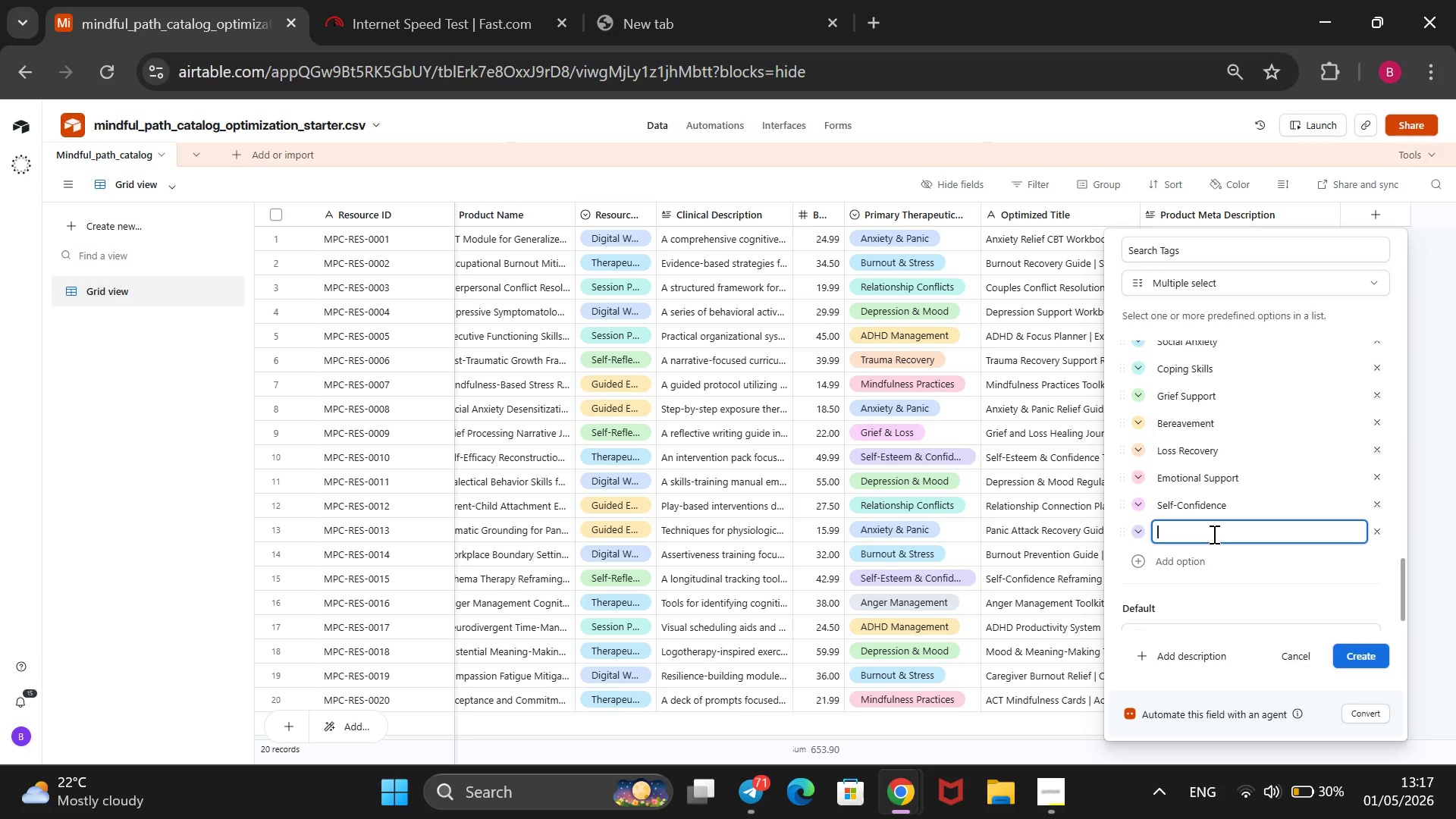 
type(Self-Esteem)
 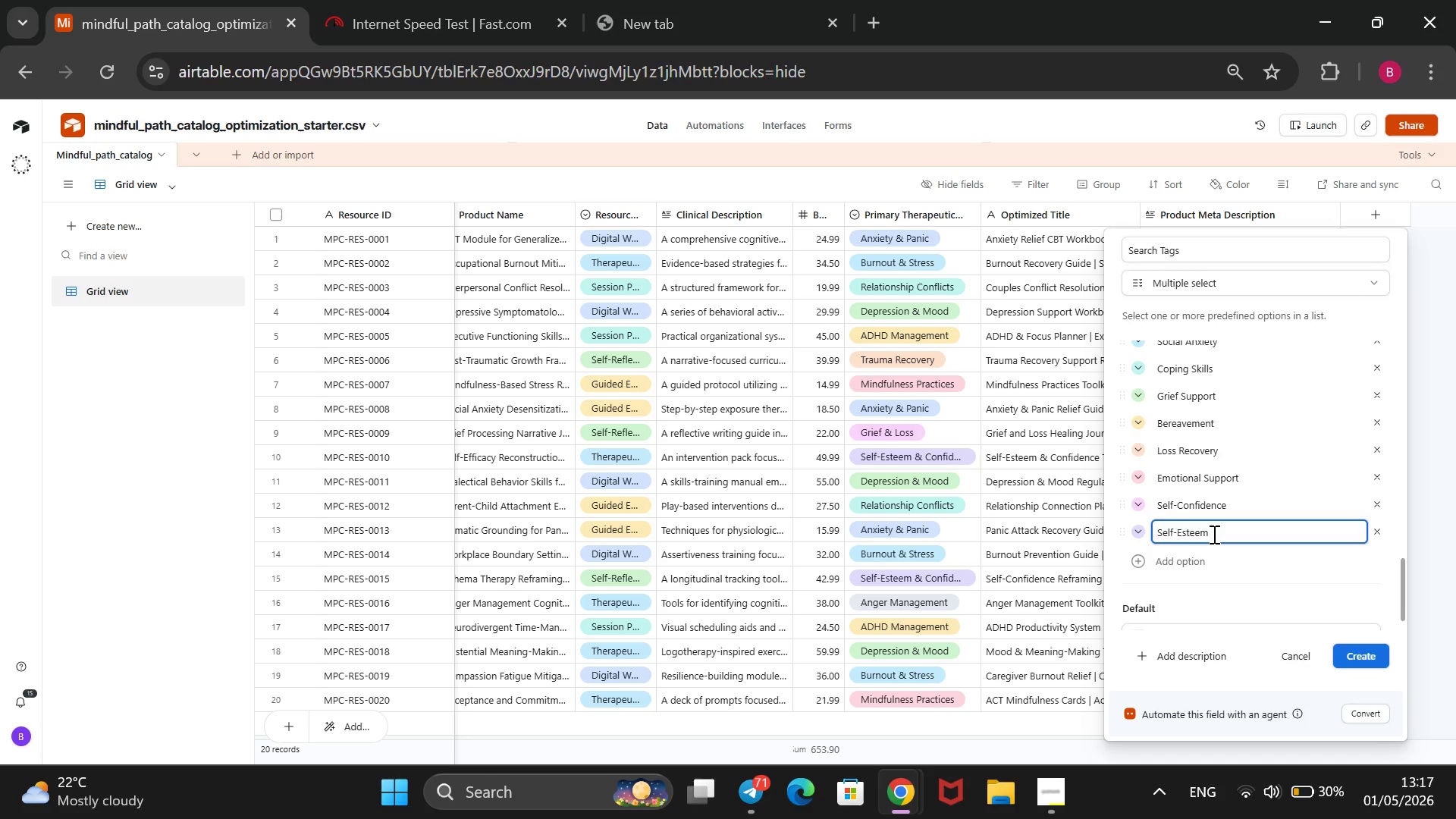 
key(Enter)
 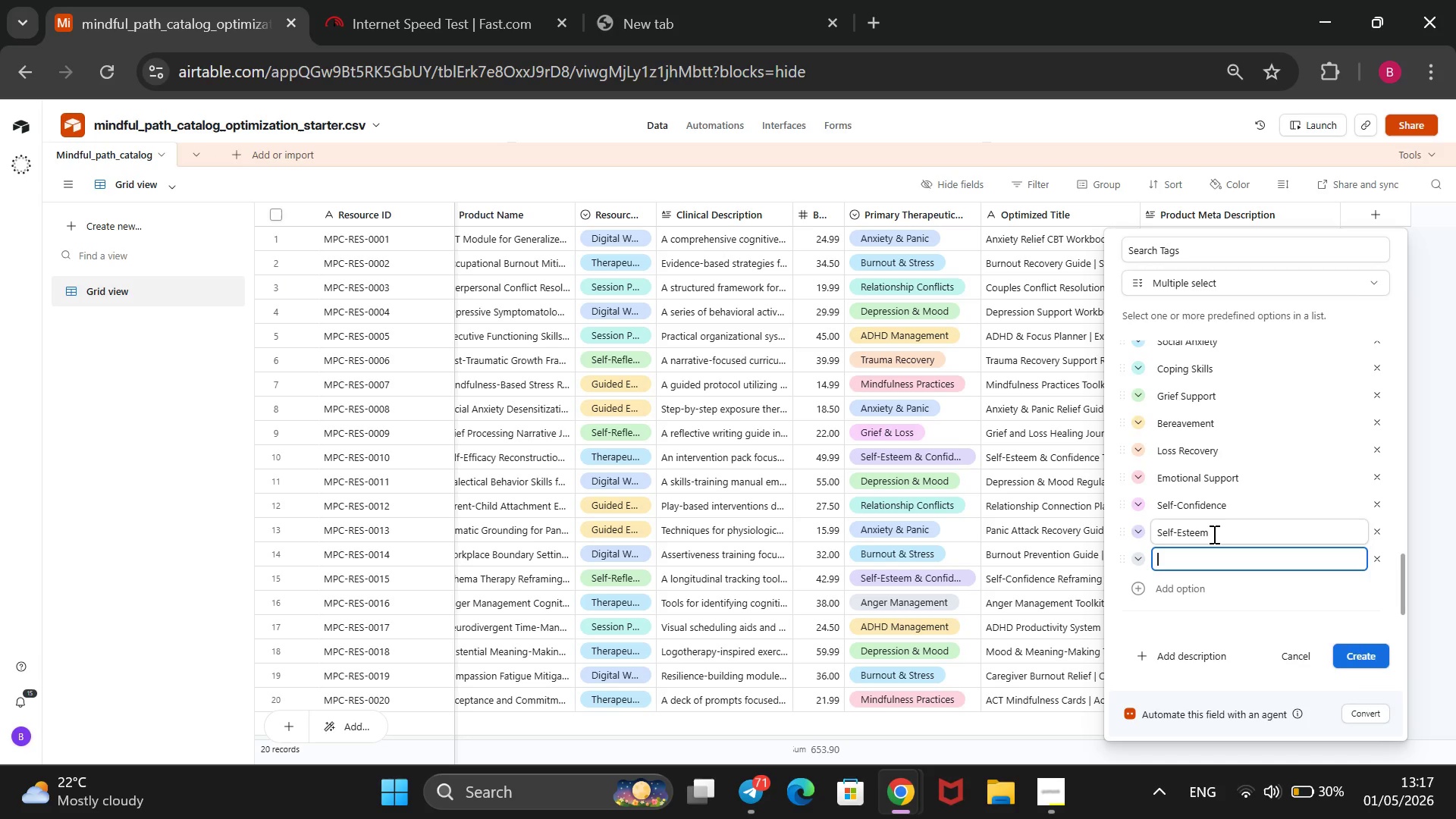 
type(Personal Growth)
 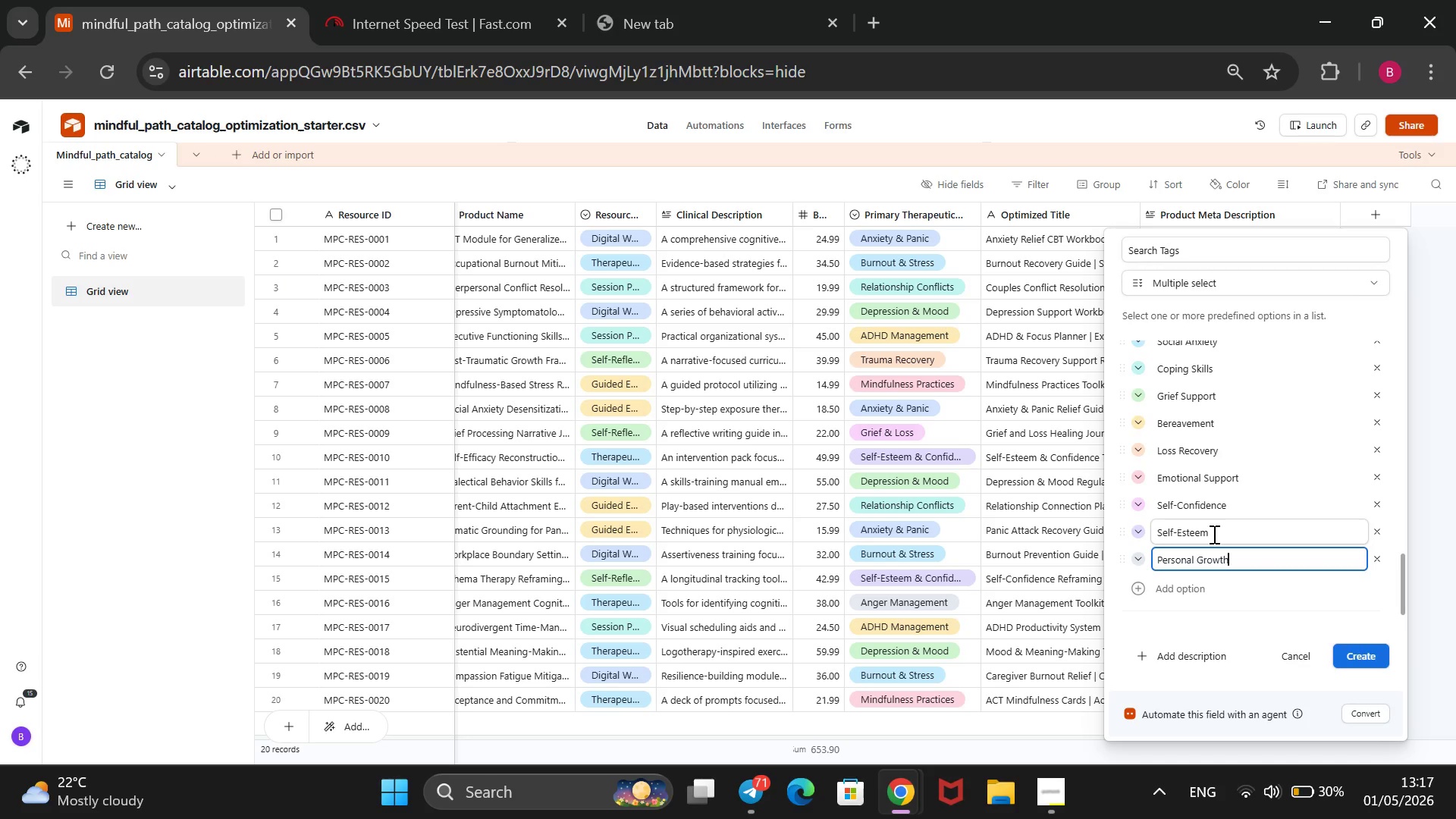 
key(Enter)
 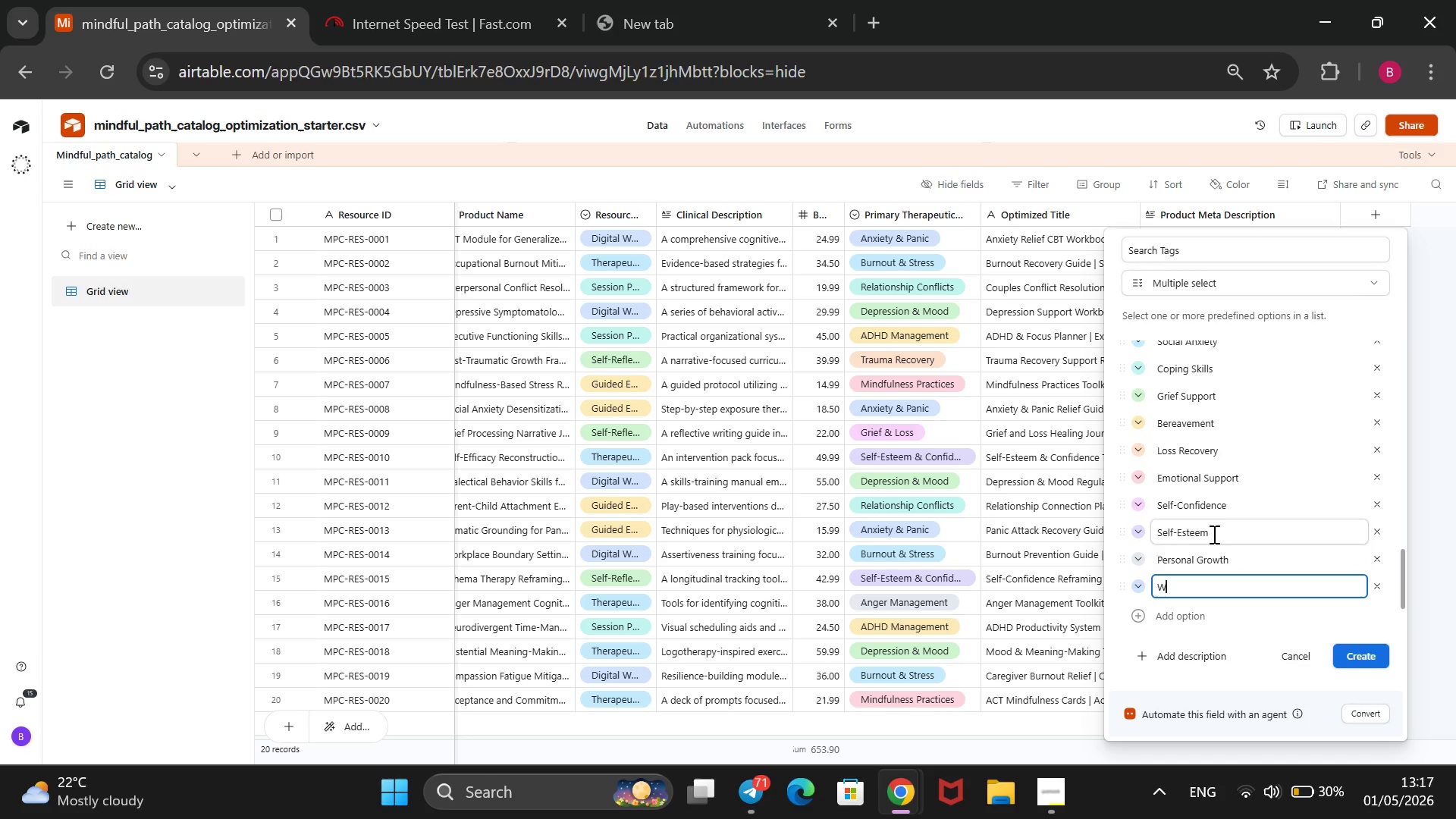 
type(Worthiness)
 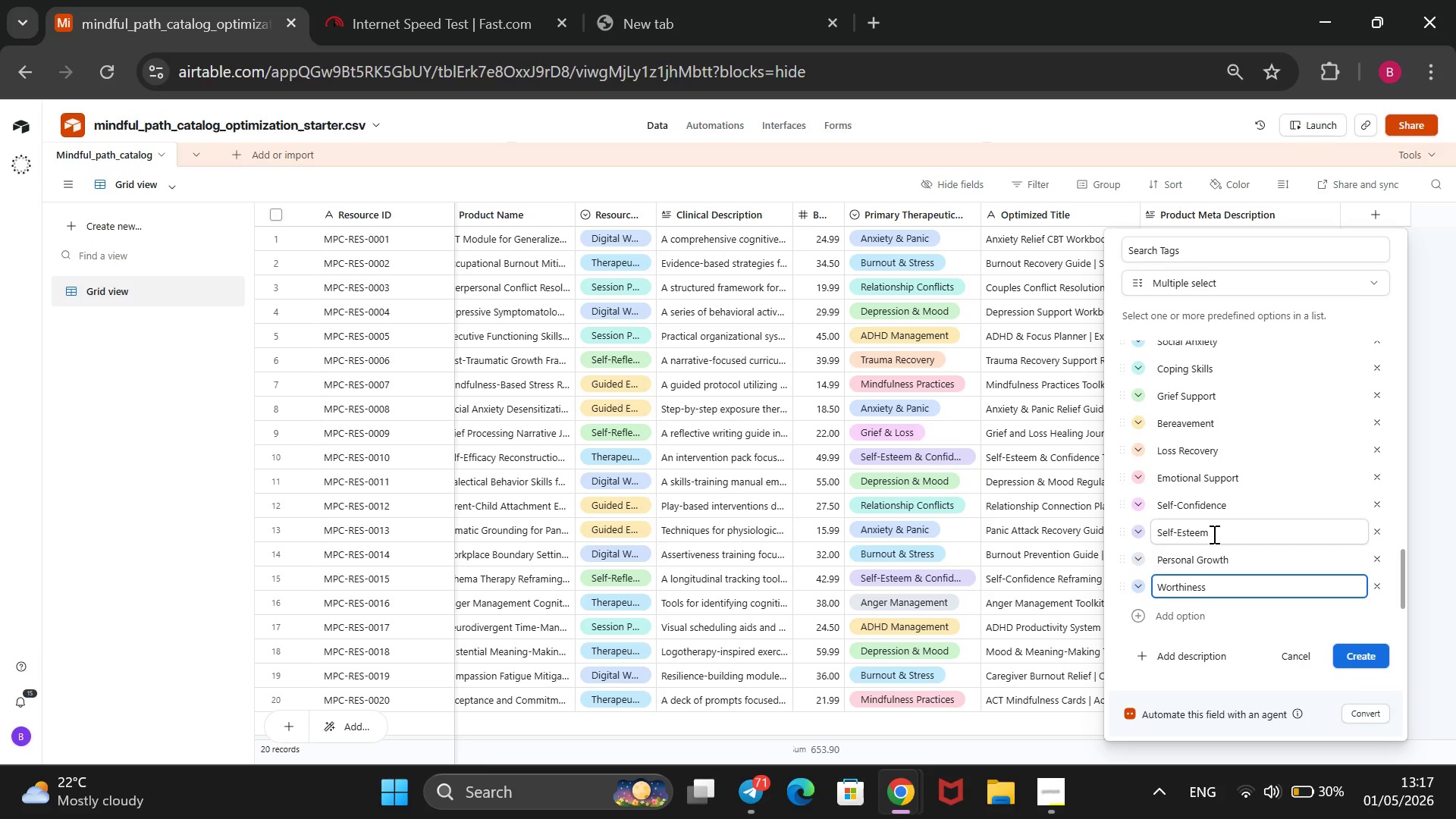 
key(Enter)
 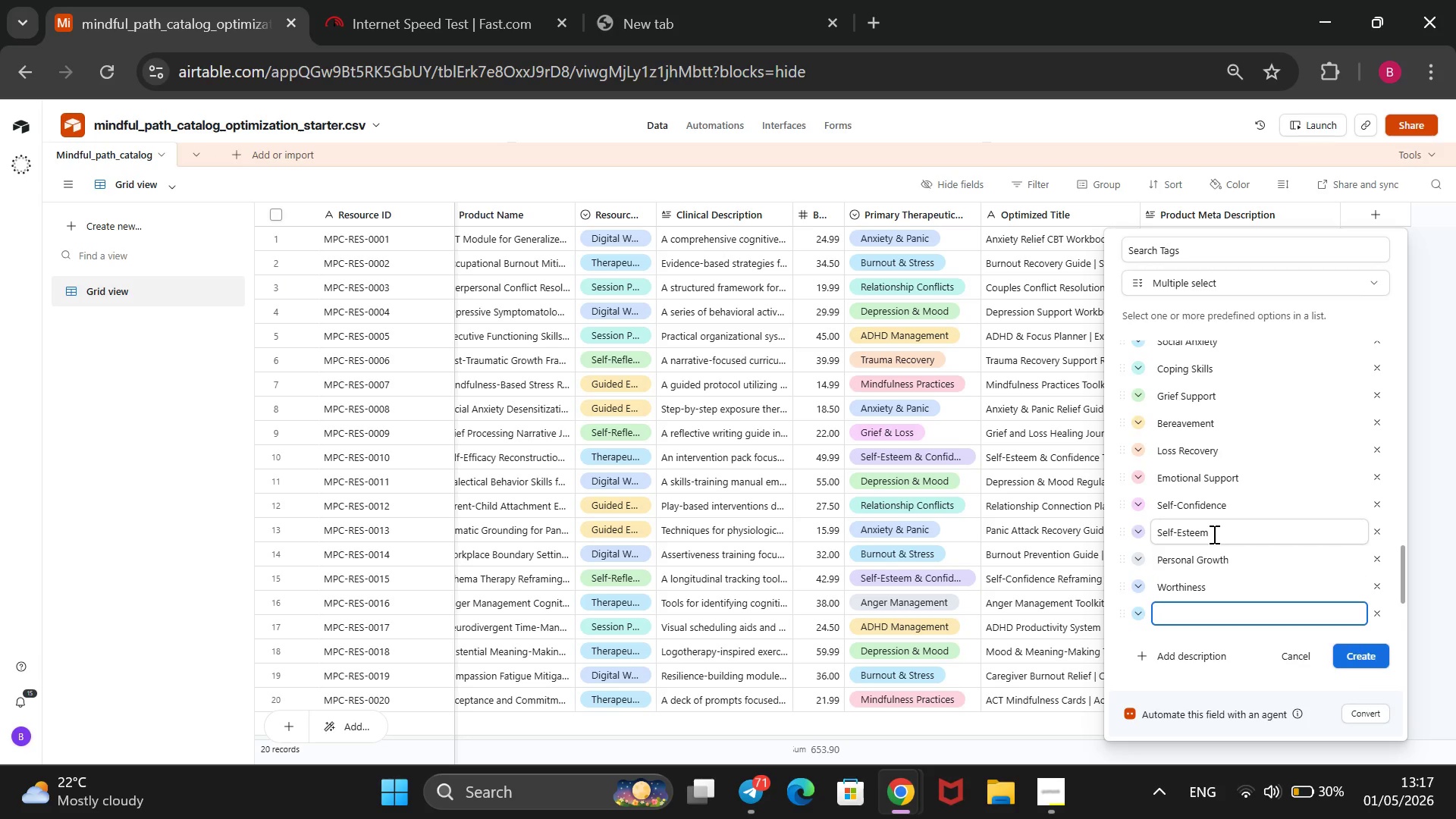 
type(Empowerne)
key(Backspace)
type(me)
key(Backspace)
key(Backspace)
key(Backspace)
key(Backspace)
type(m)
key(Backspace)
type(tment)
 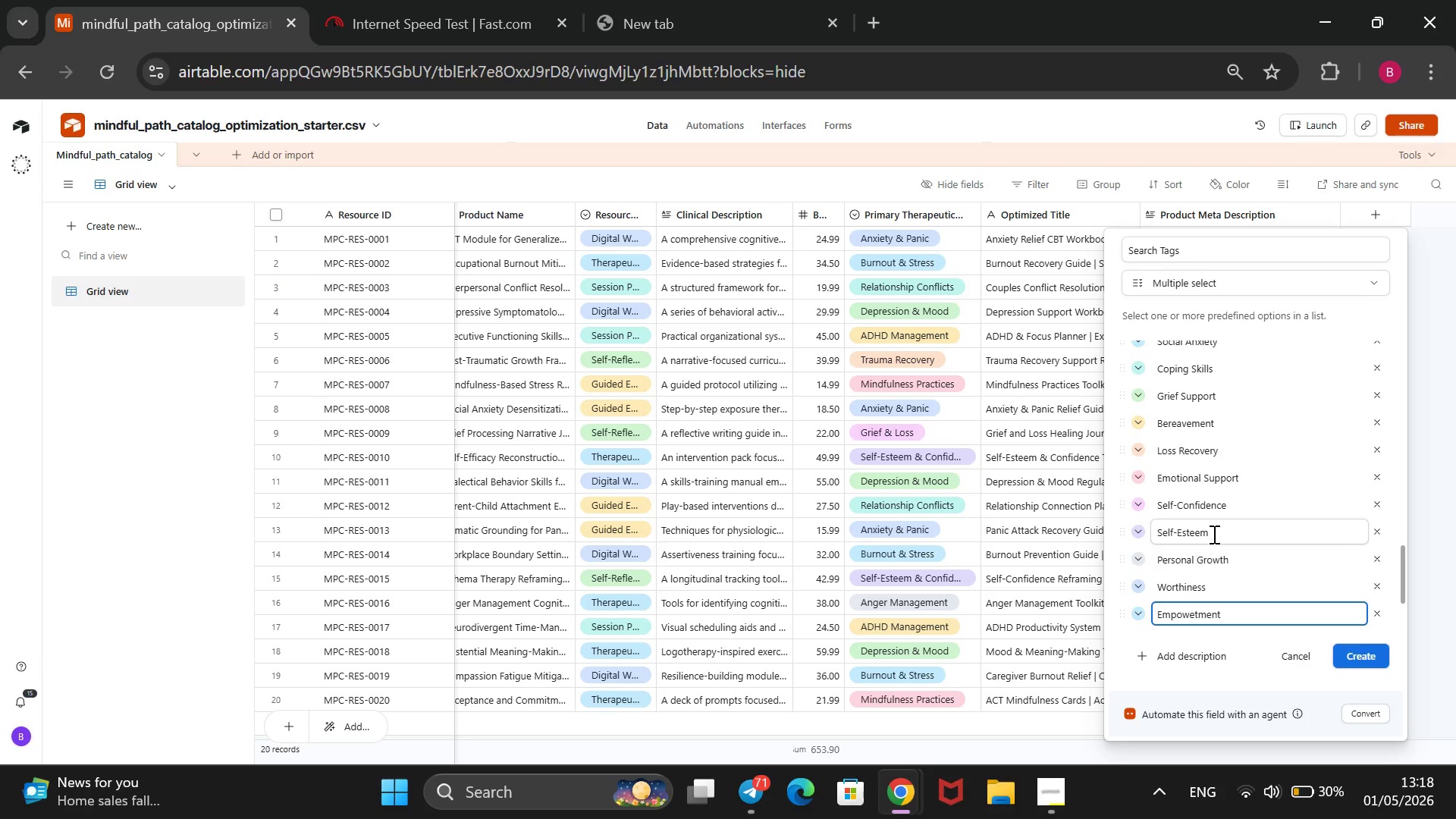 
key(Enter)
 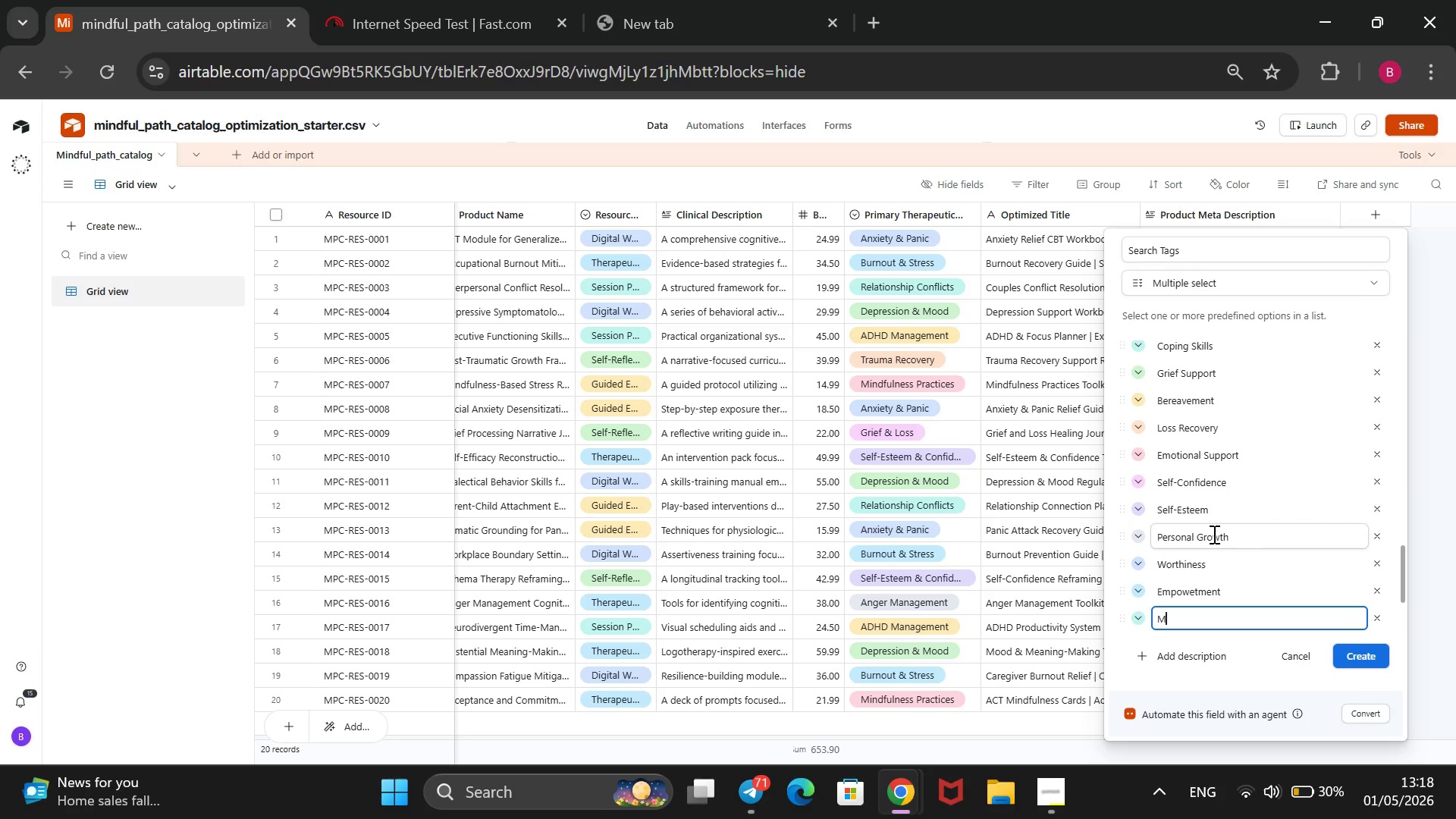 
type(Mood Regulation)
 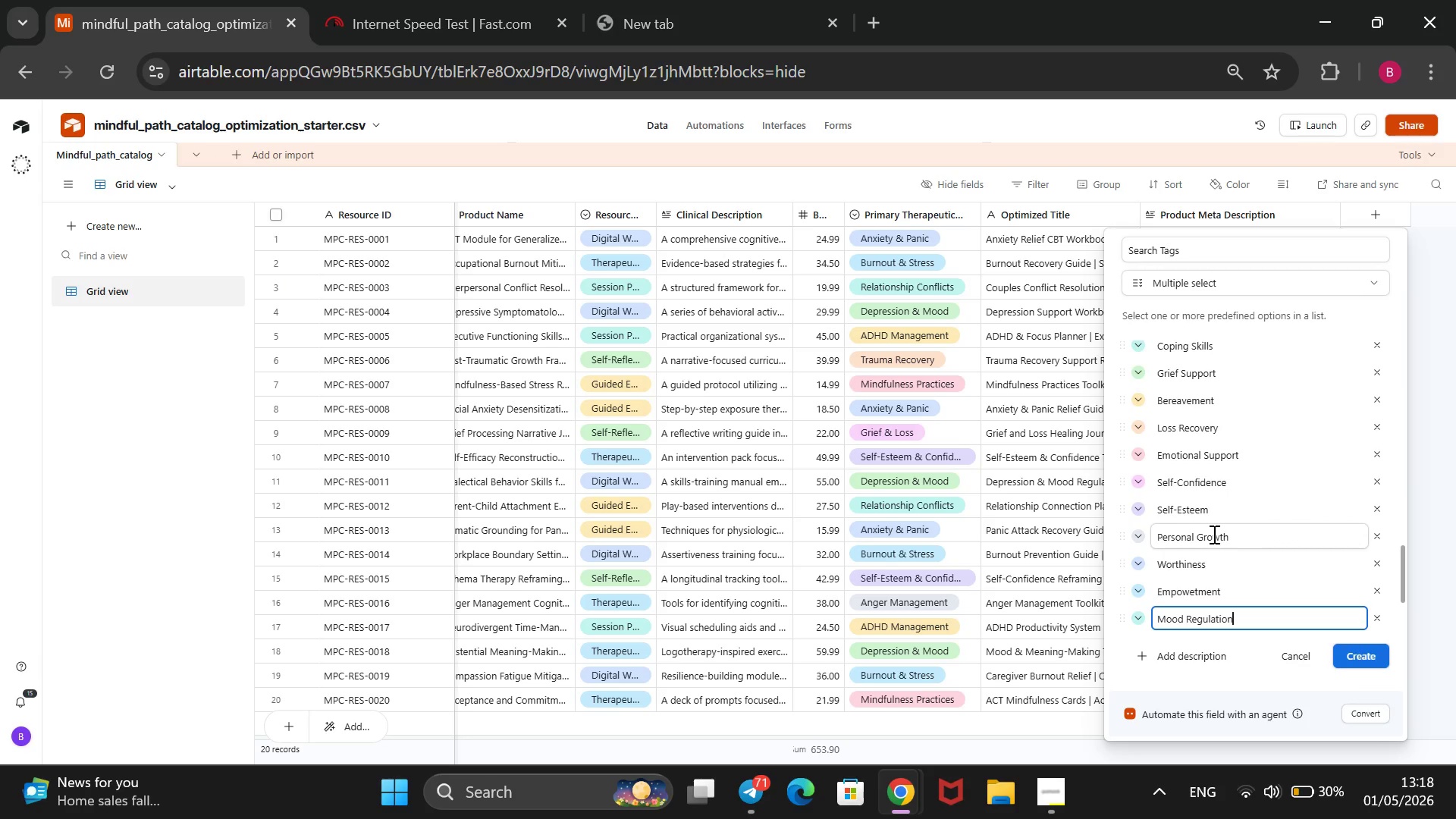 
key(Enter)
 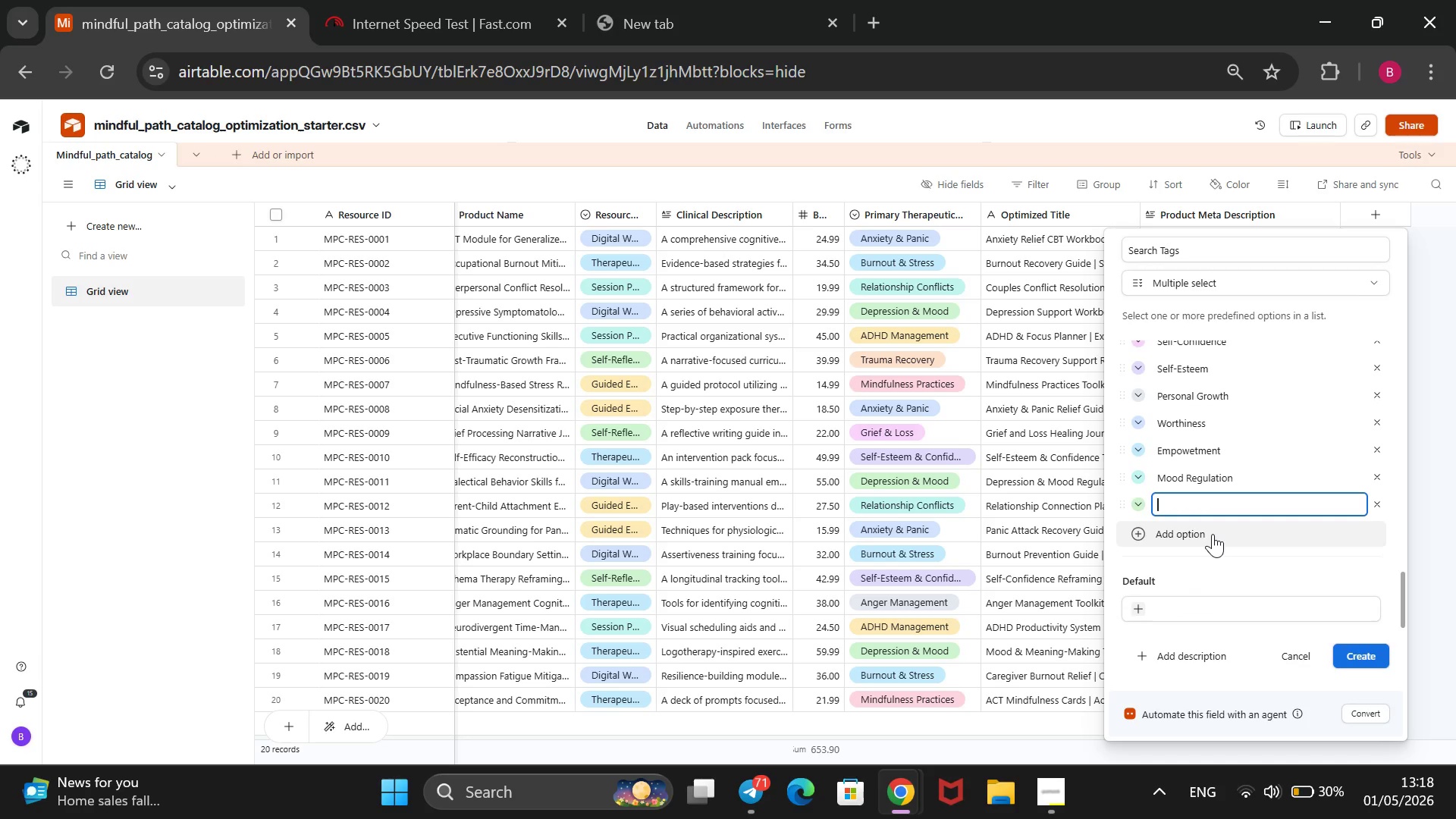 
type(DBT skills )
 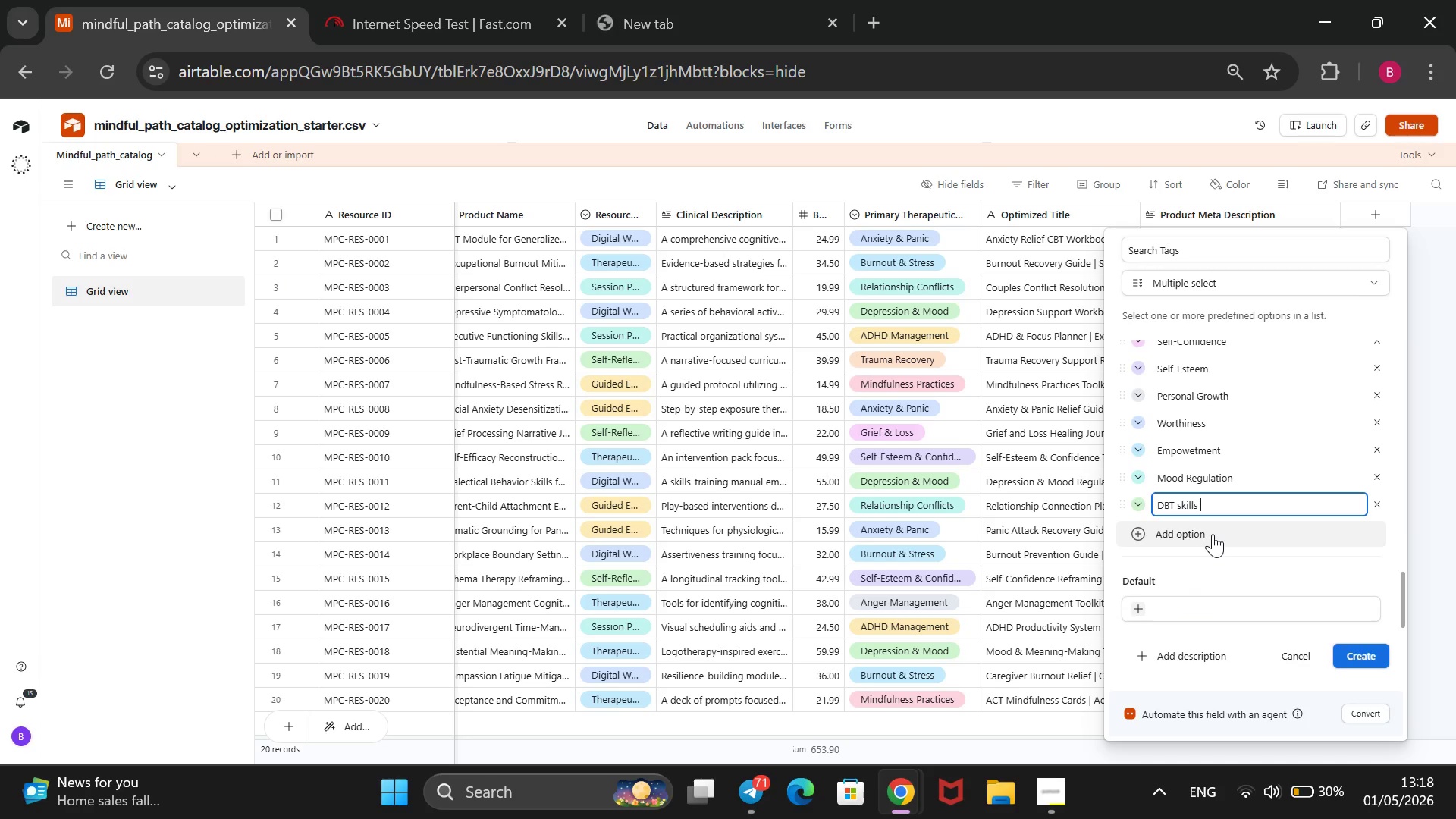 
key(Enter)
 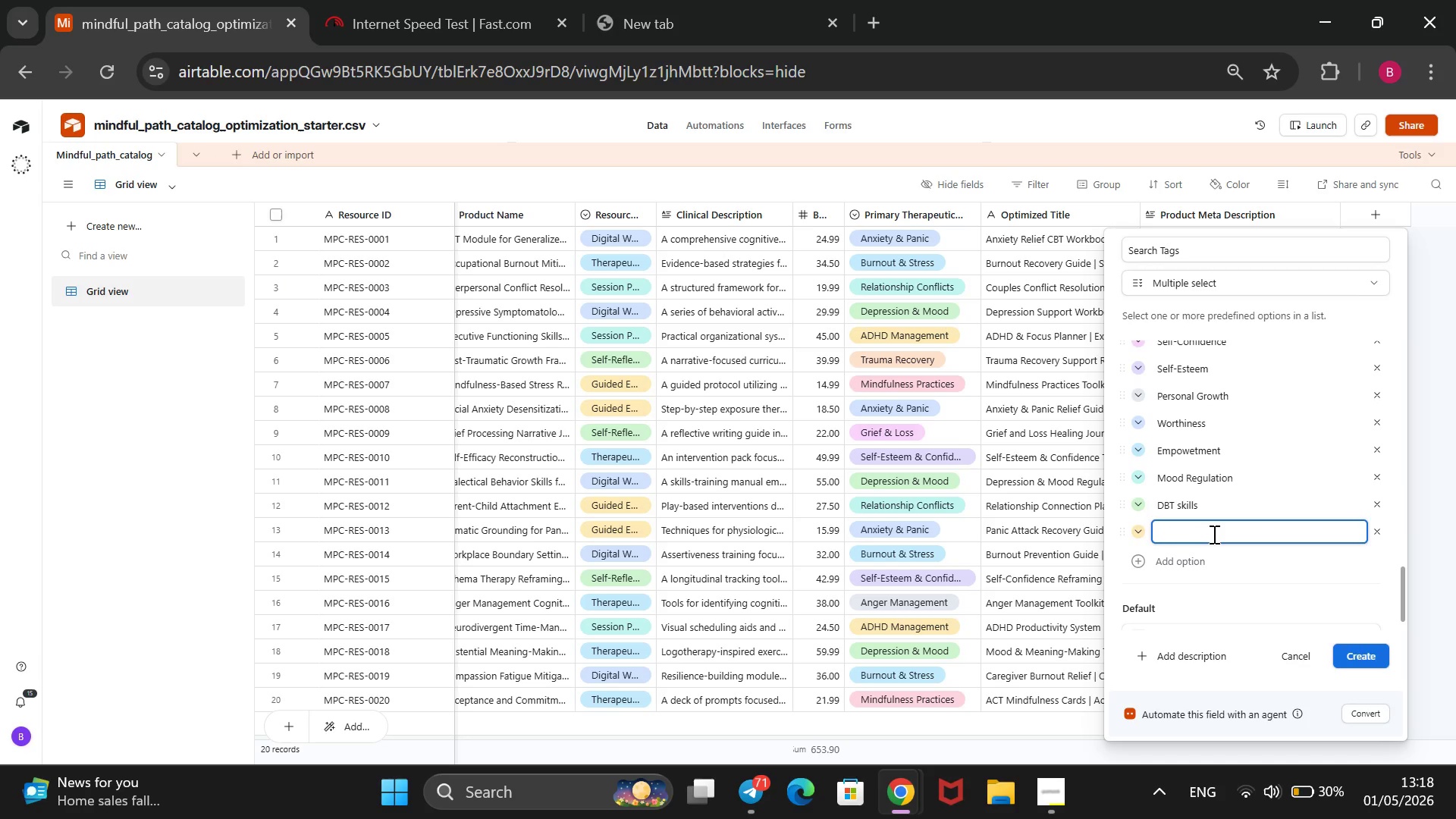 
type(Depression Help)
 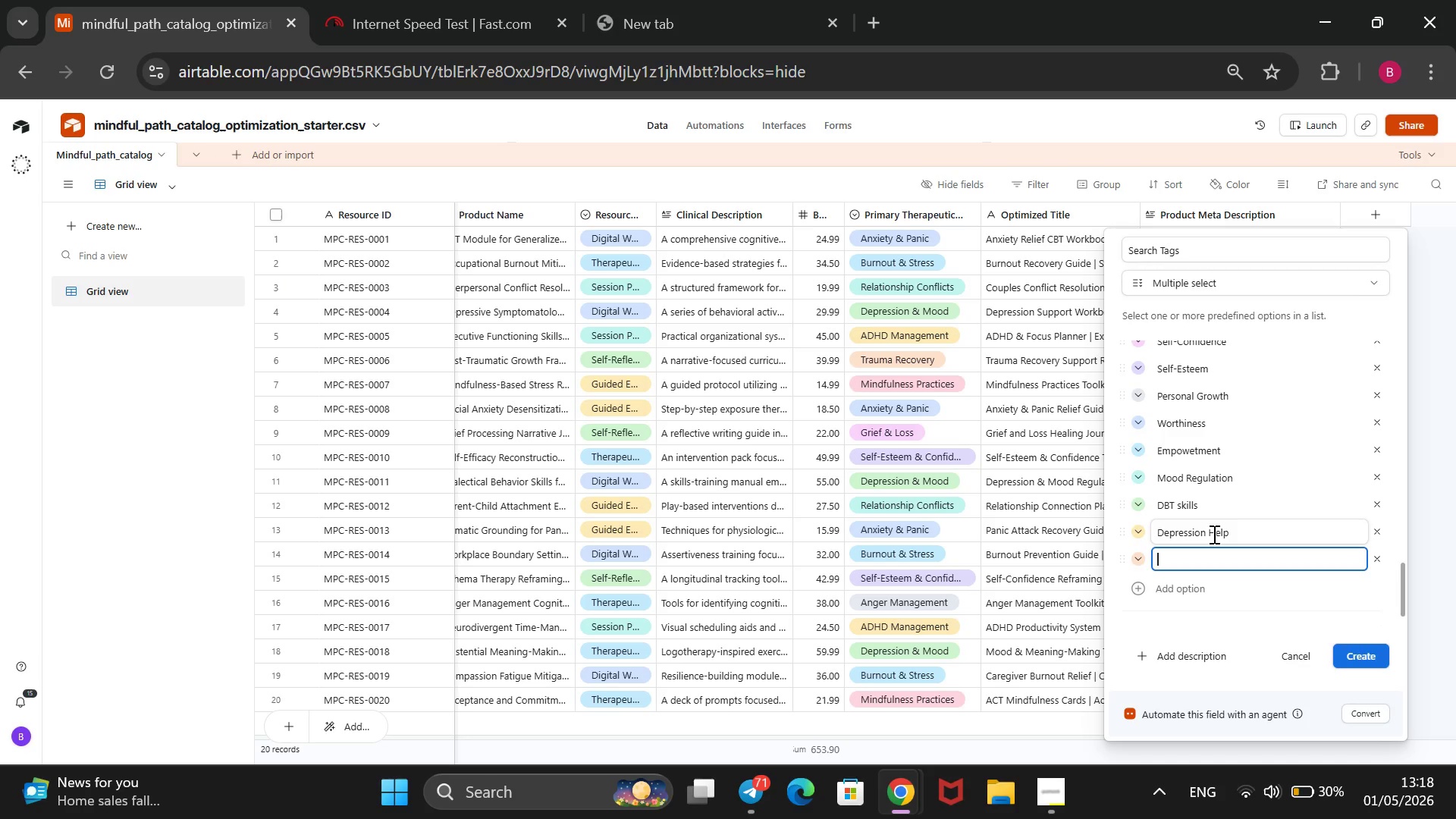 
key(Enter)
 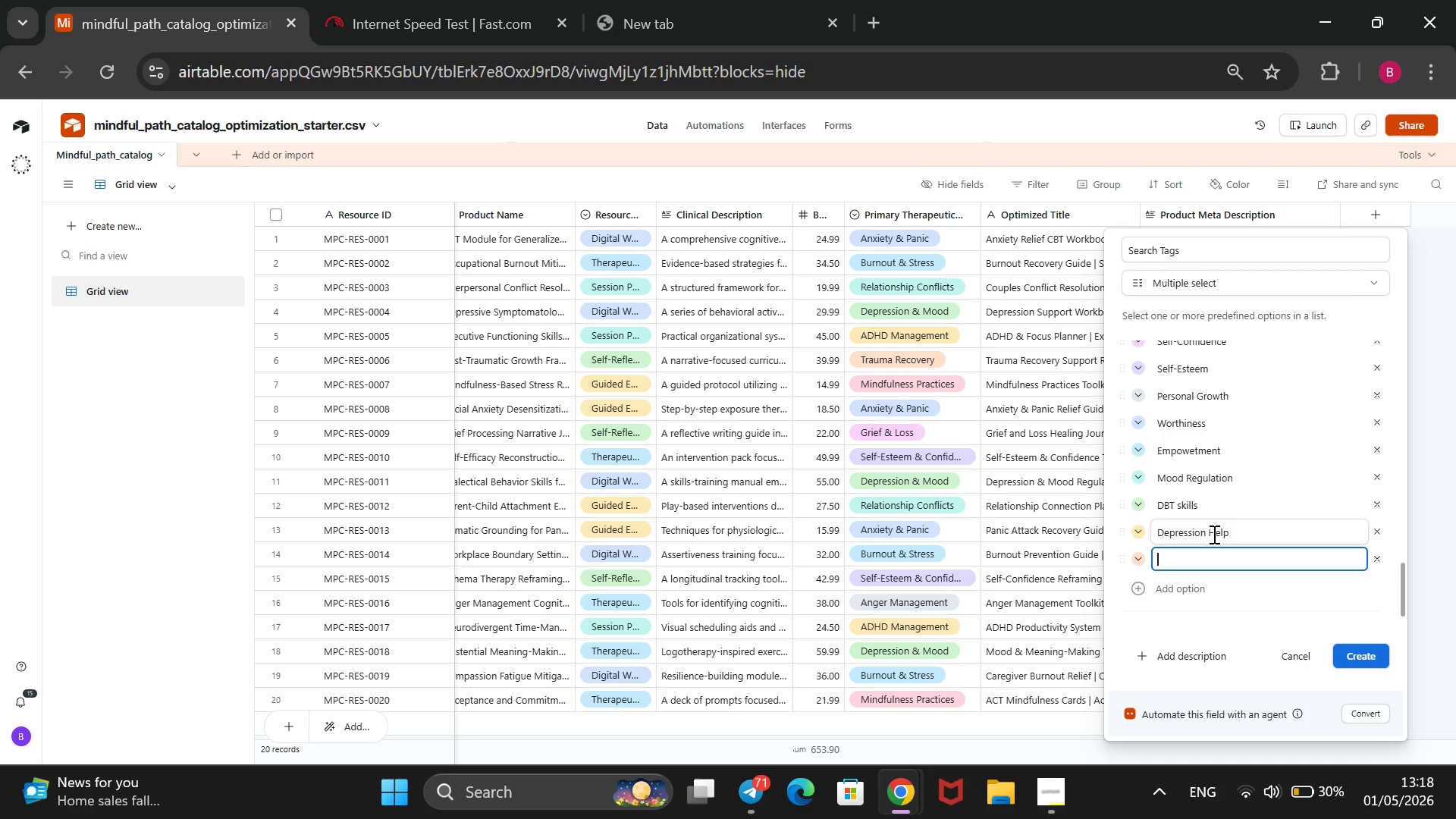 
key(CapsLock)
 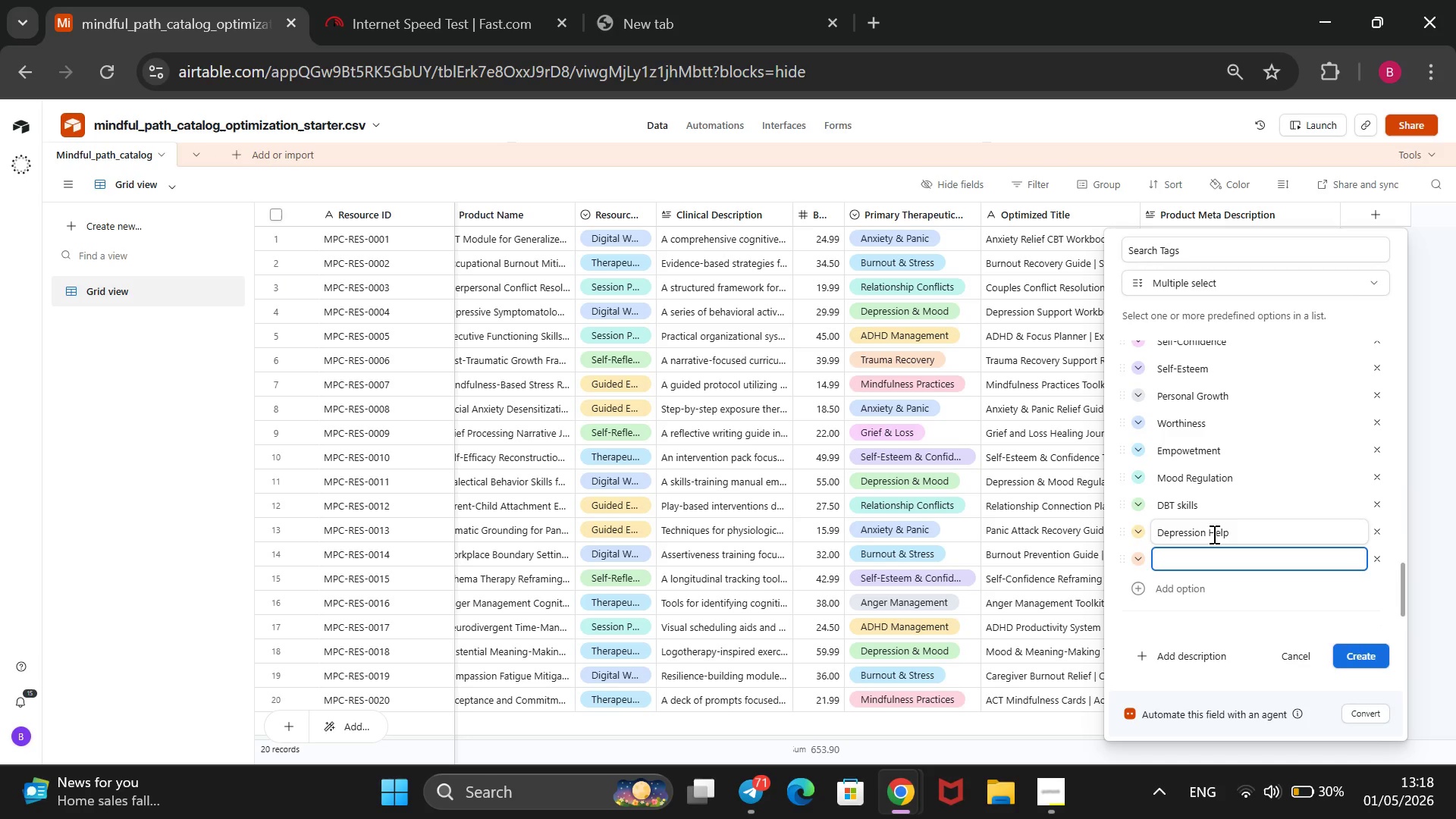 
type(Coping)
 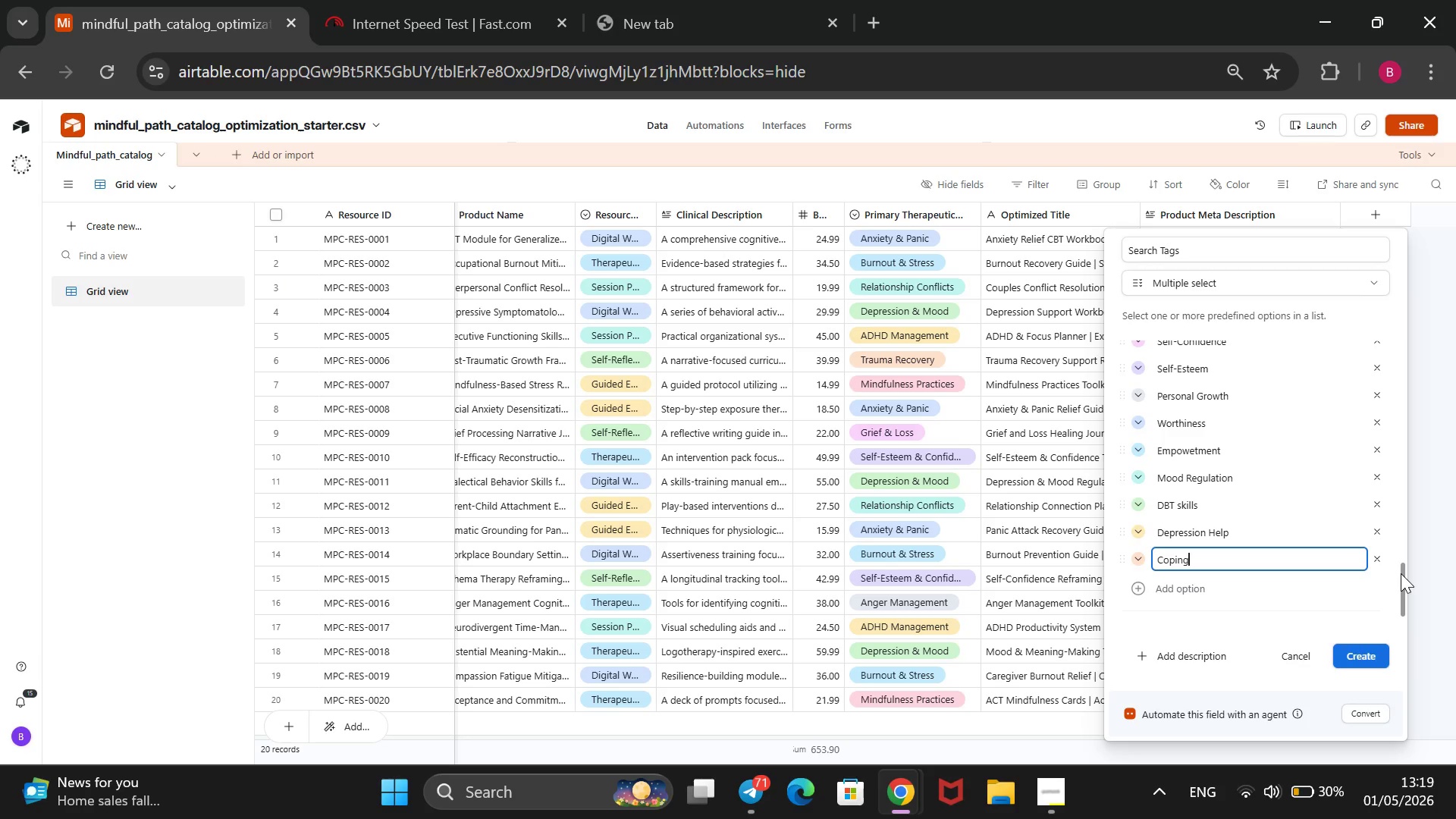 
wait(44.14)
 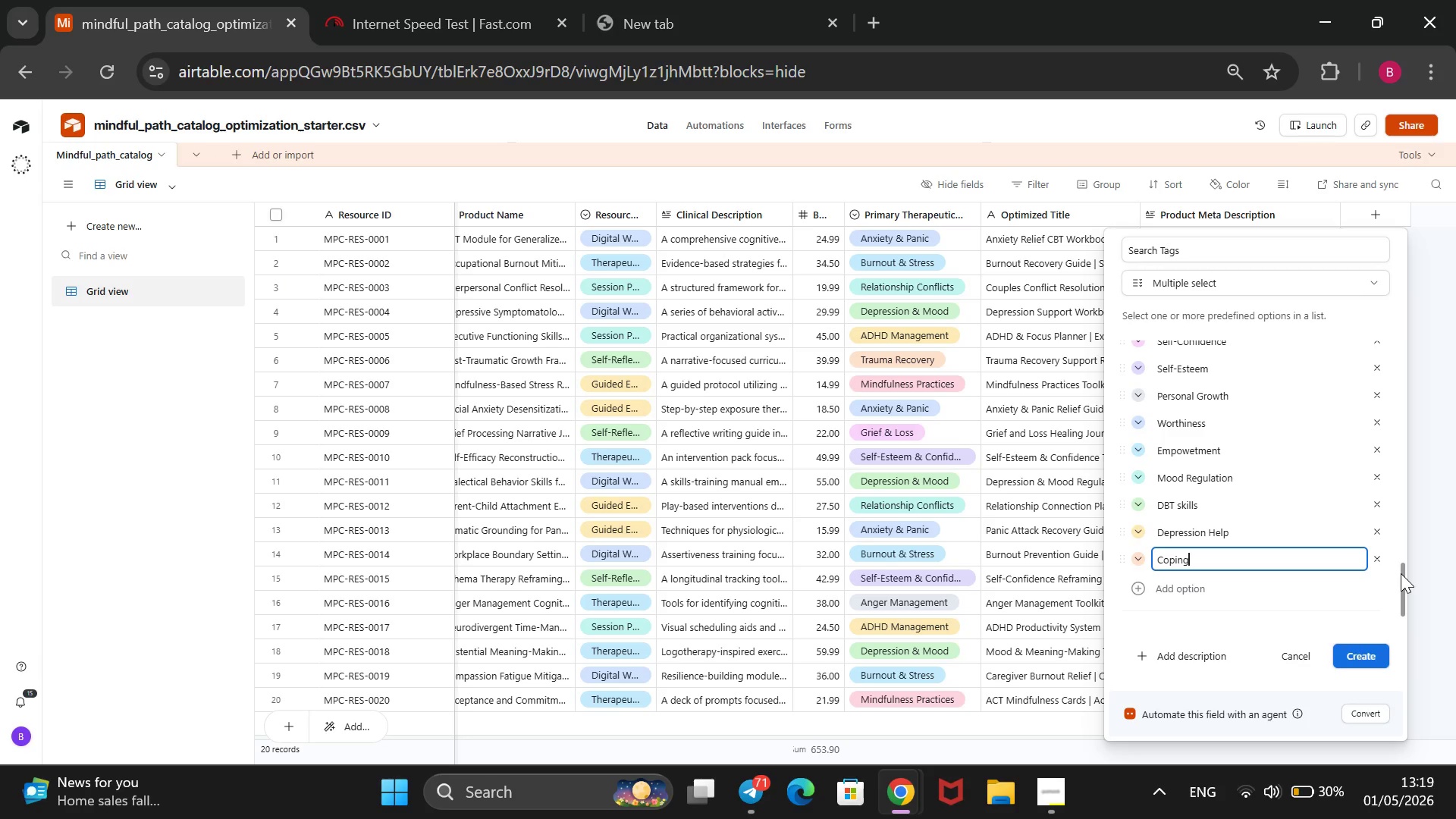 
key(Backspace)
key(Backspace)
key(Backspace)
key(Backspace)
key(Backspace)
key(Backspace)
type(Attachment)
 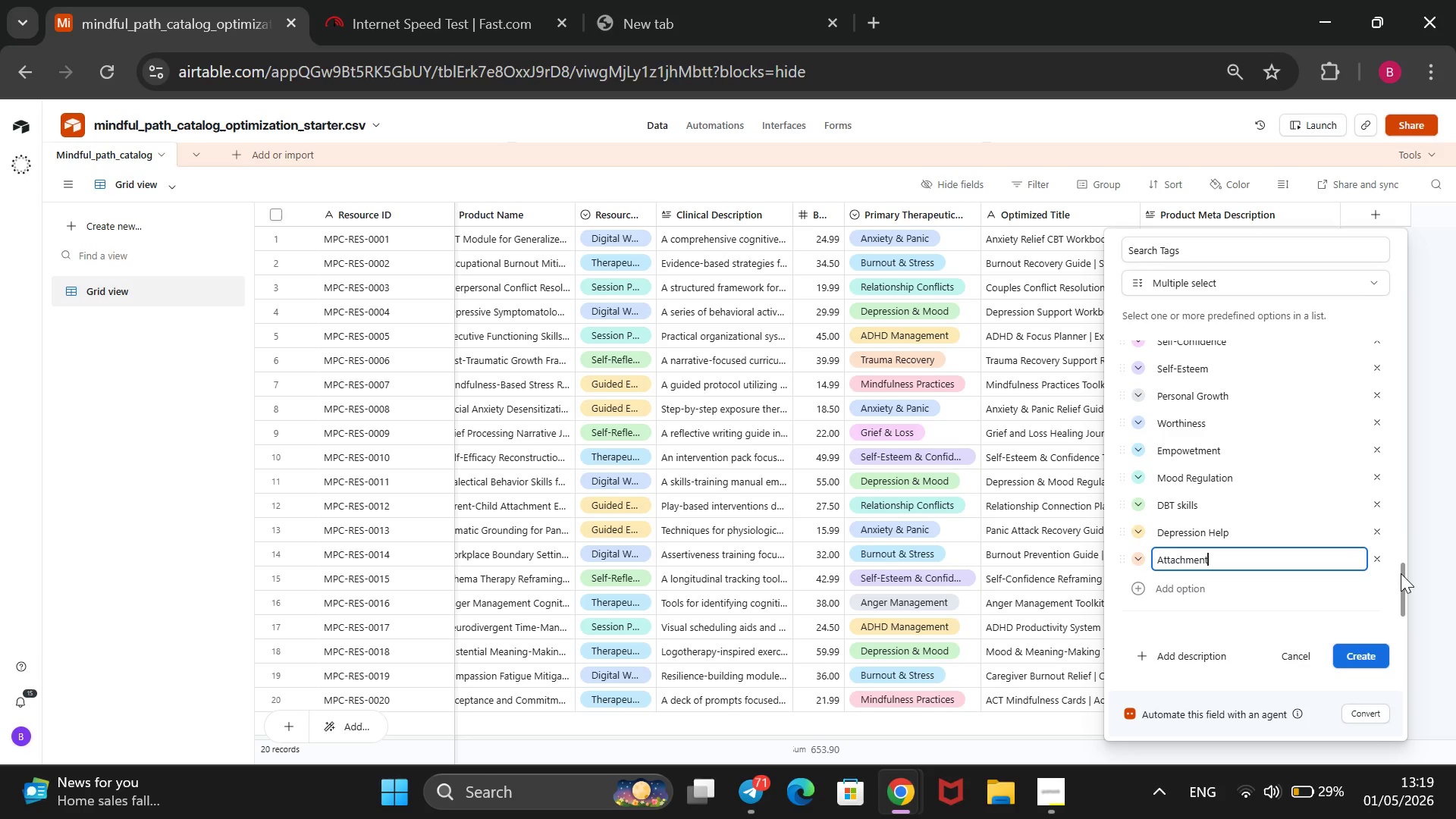 
key(Enter)
 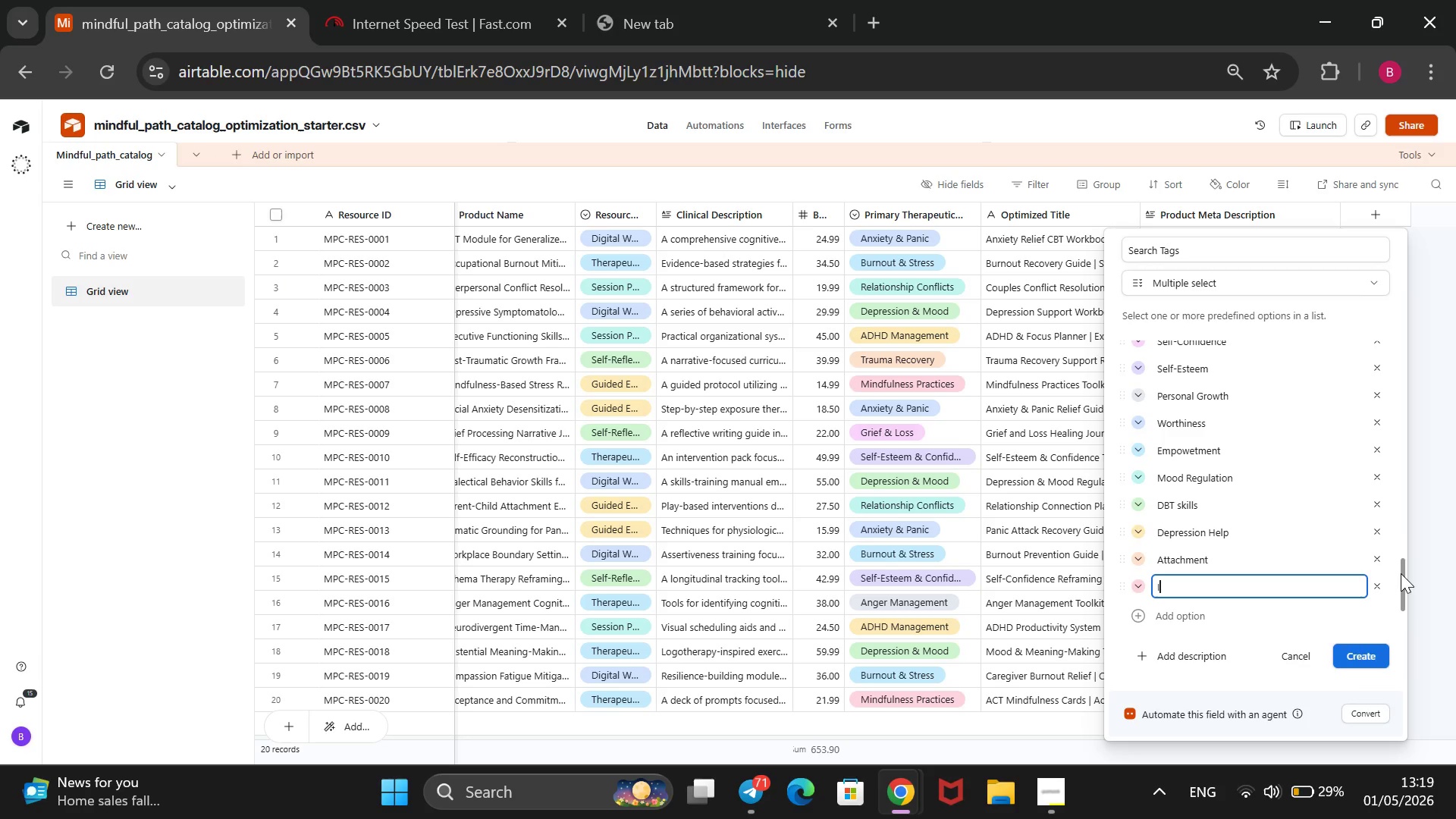 
type(Intimacy)
 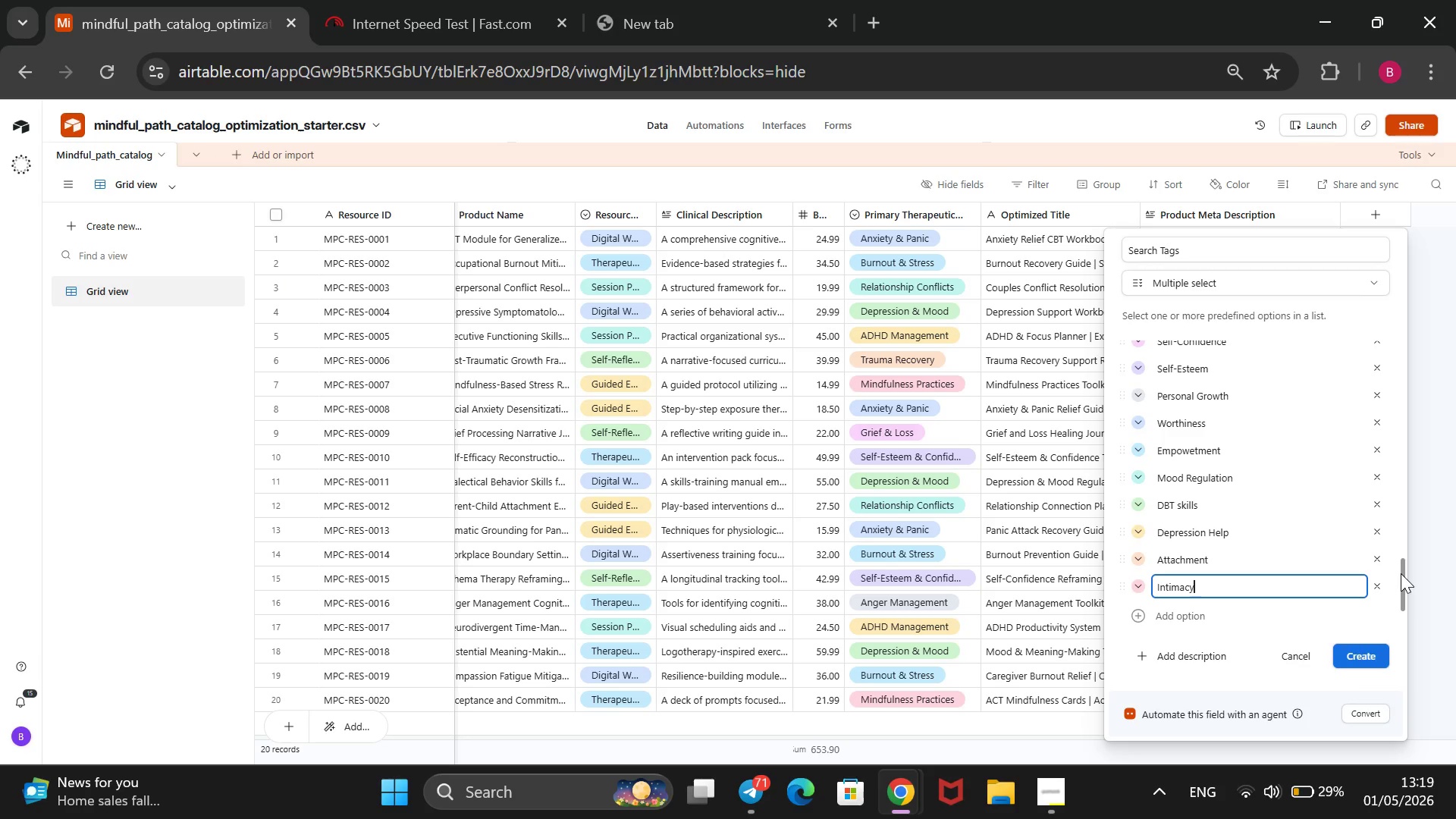 
key(Enter)
 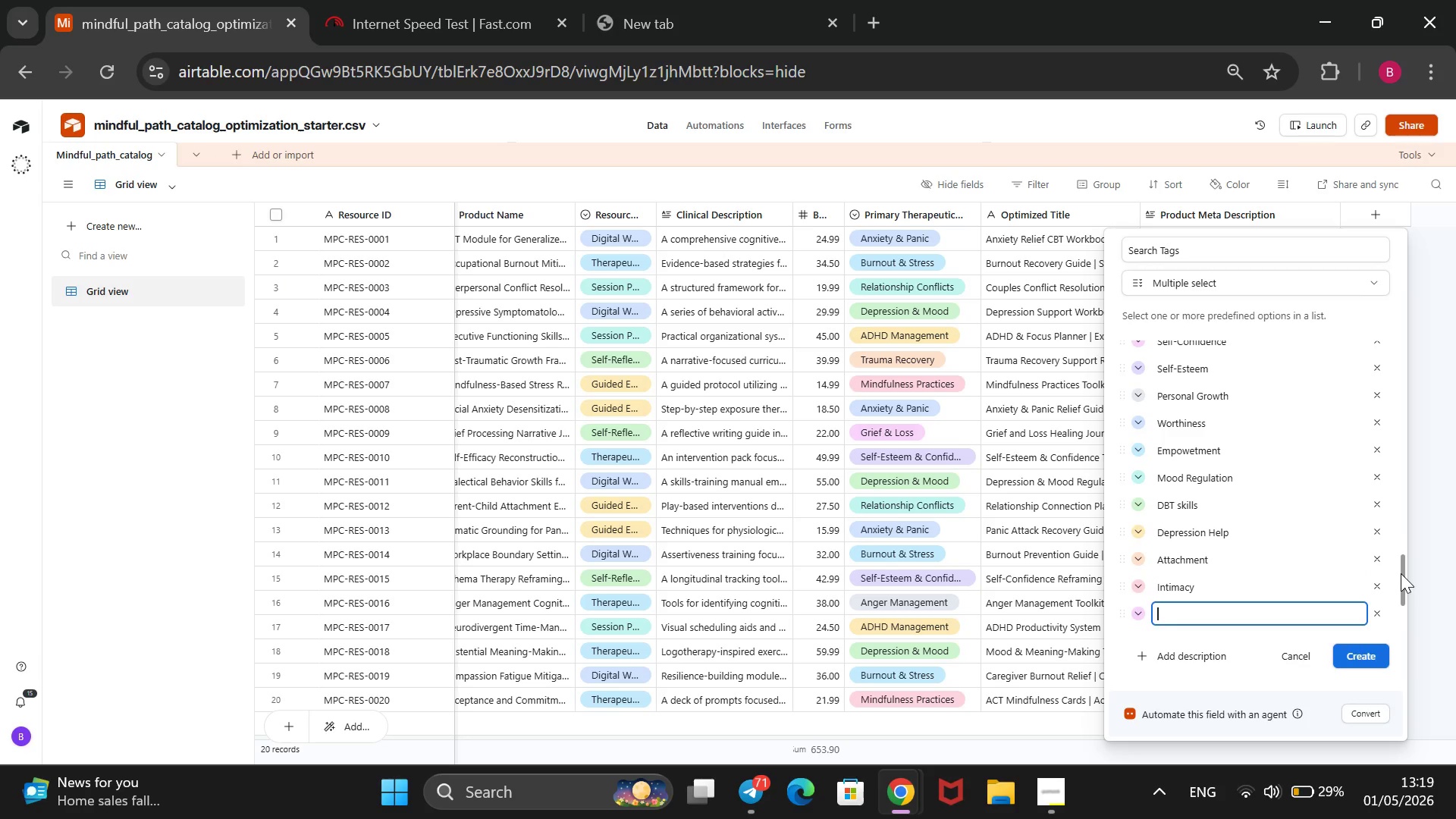 
type(pANIC)
key(Backspace)
key(Backspace)
key(Backspace)
key(Backspace)
key(Backspace)
type(Panic )
 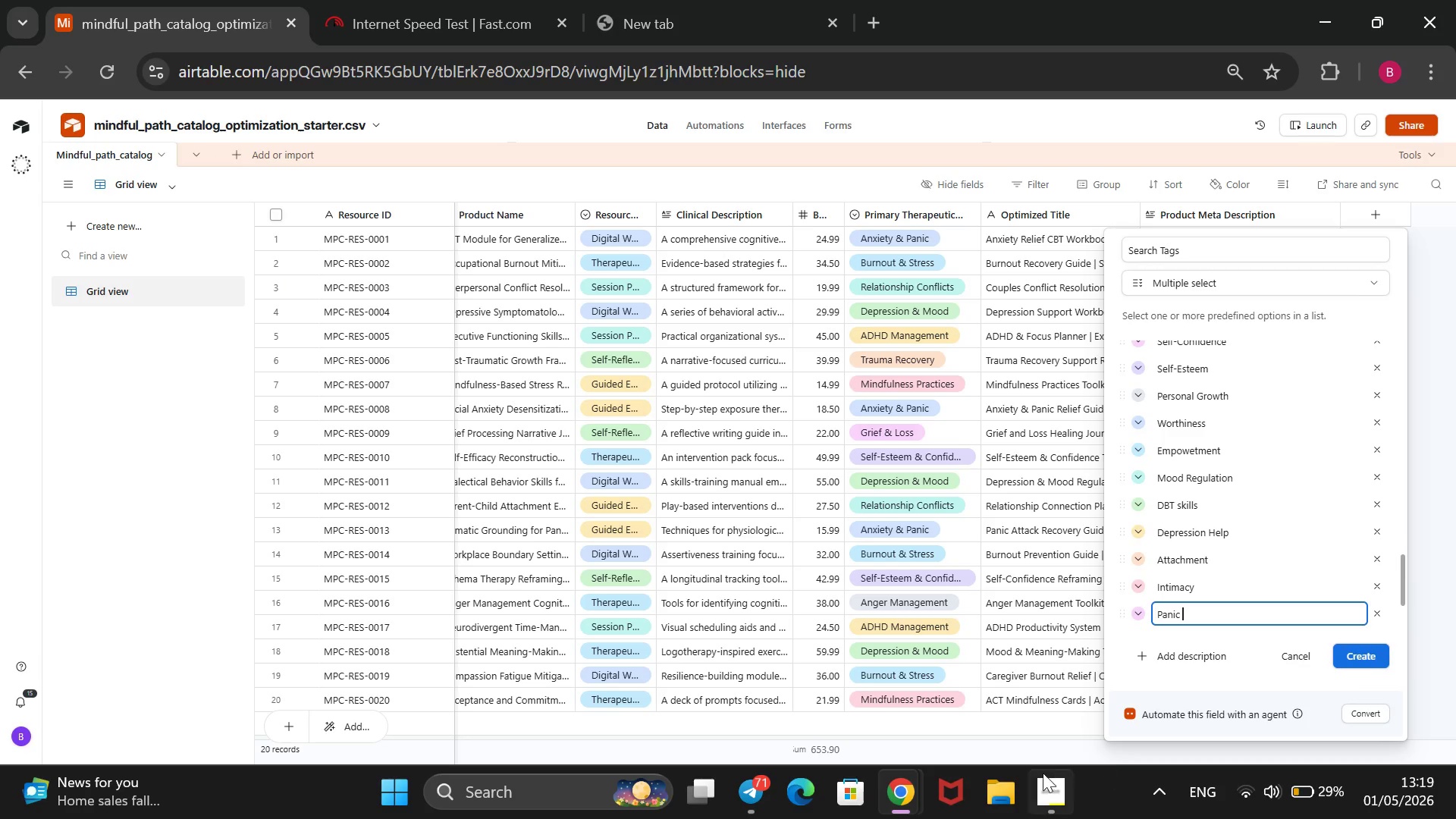 
left_click([1066, 792])